 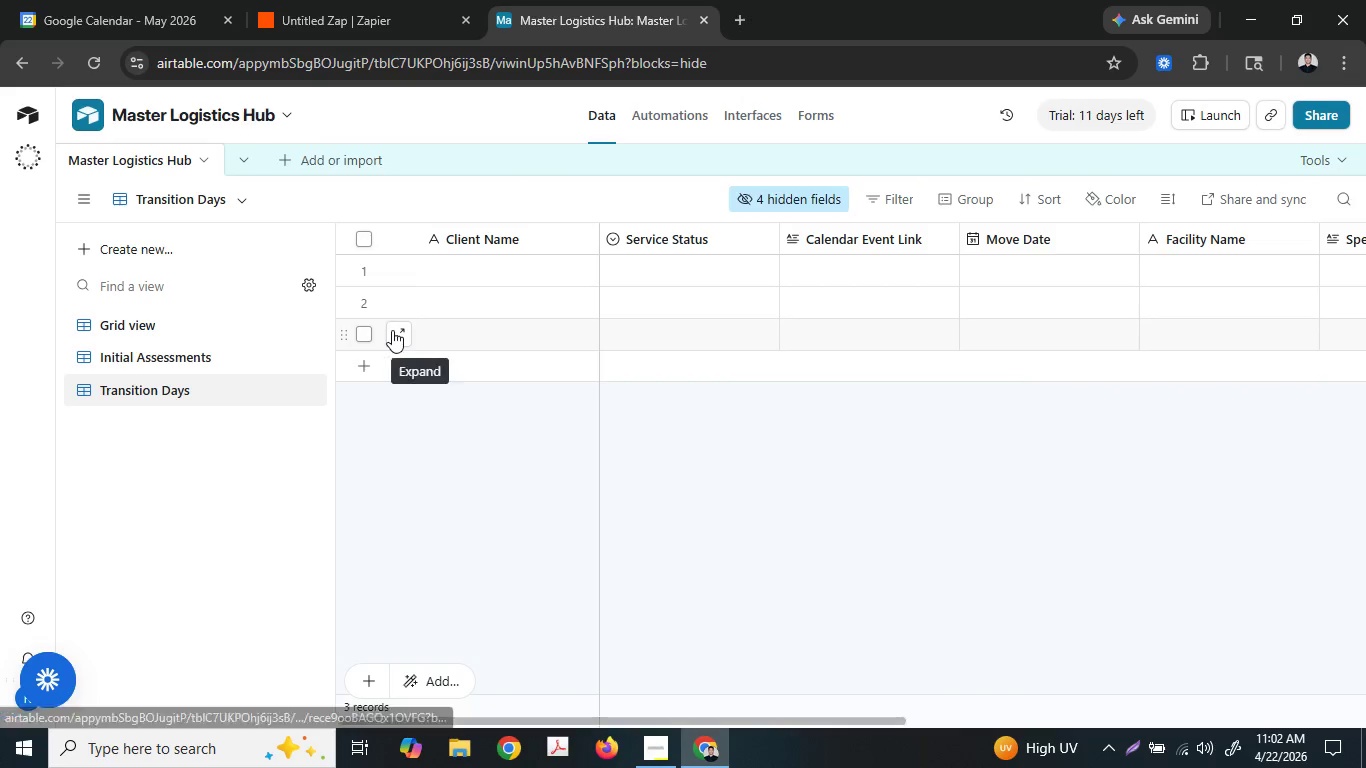 
left_click([584, 239])
 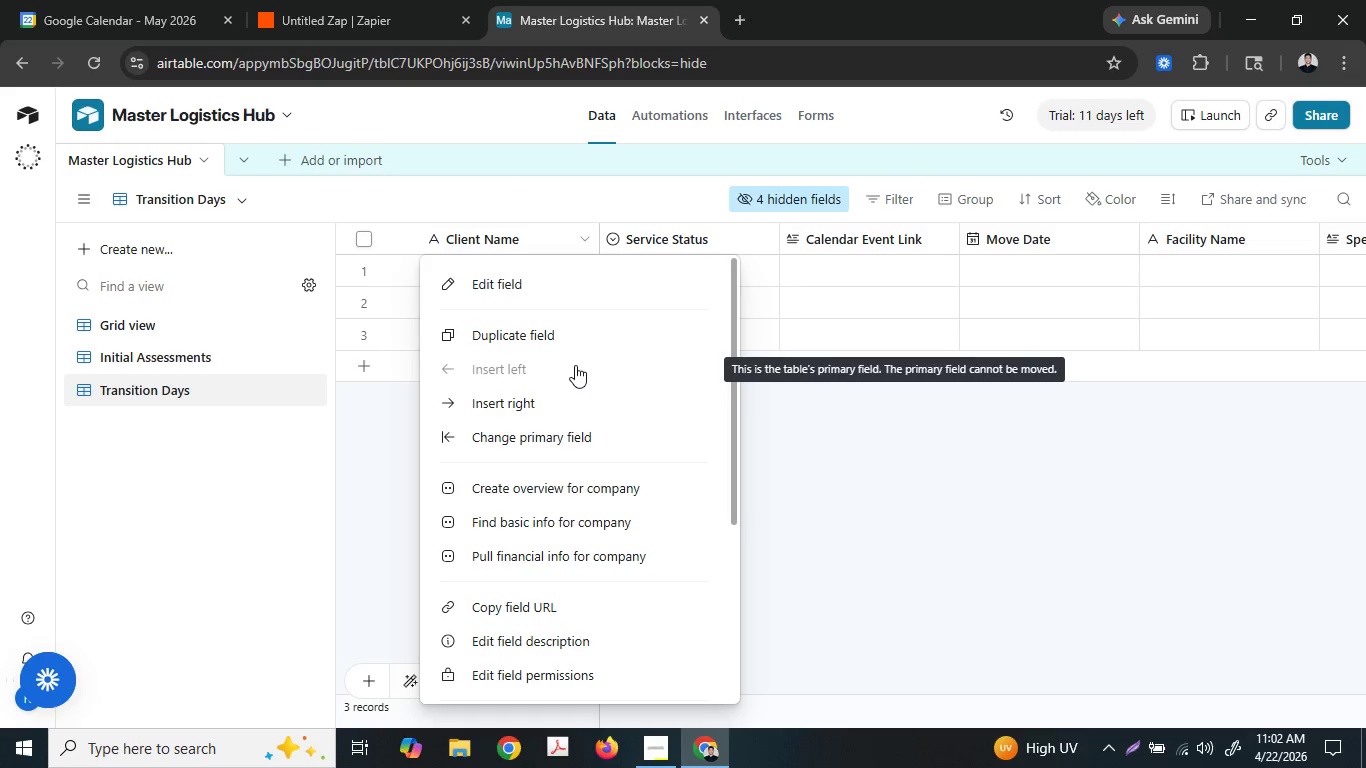 
wait(6.24)
 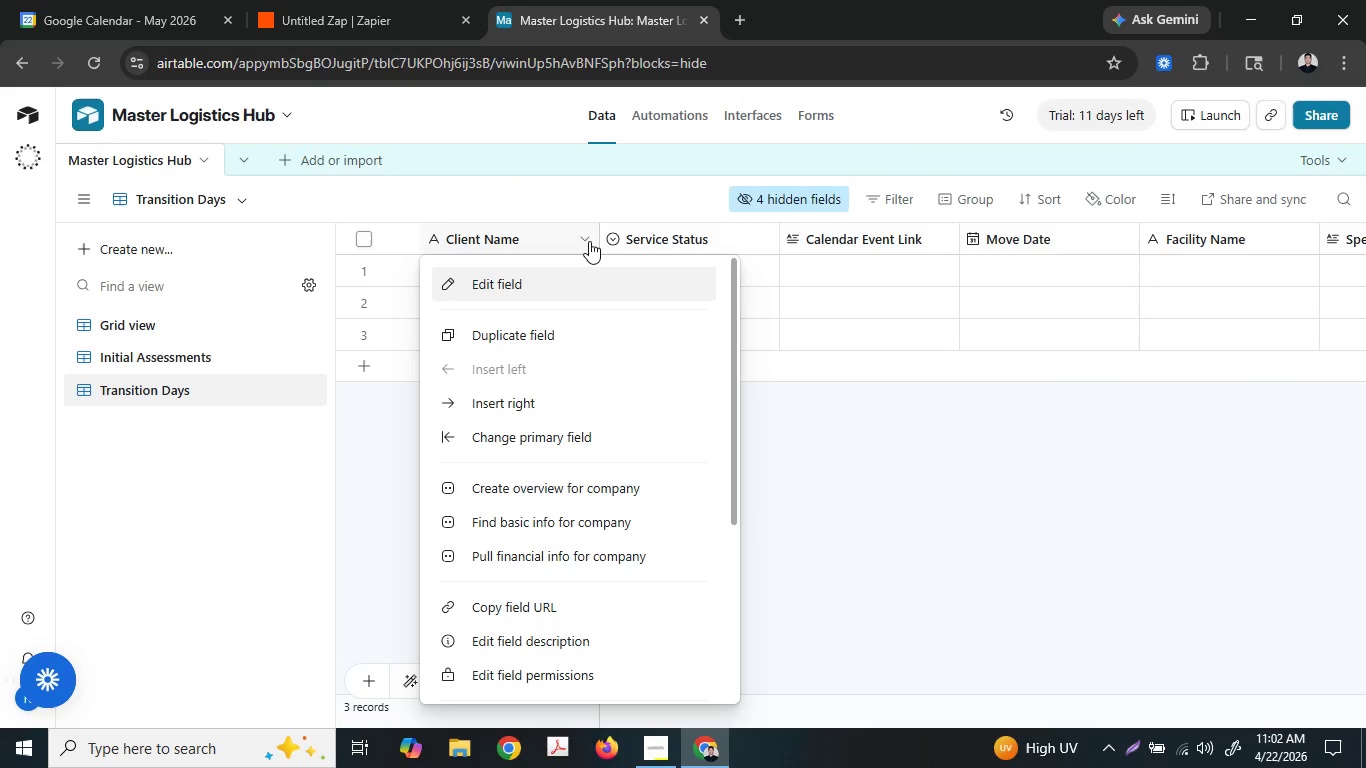 
left_click([570, 404])
 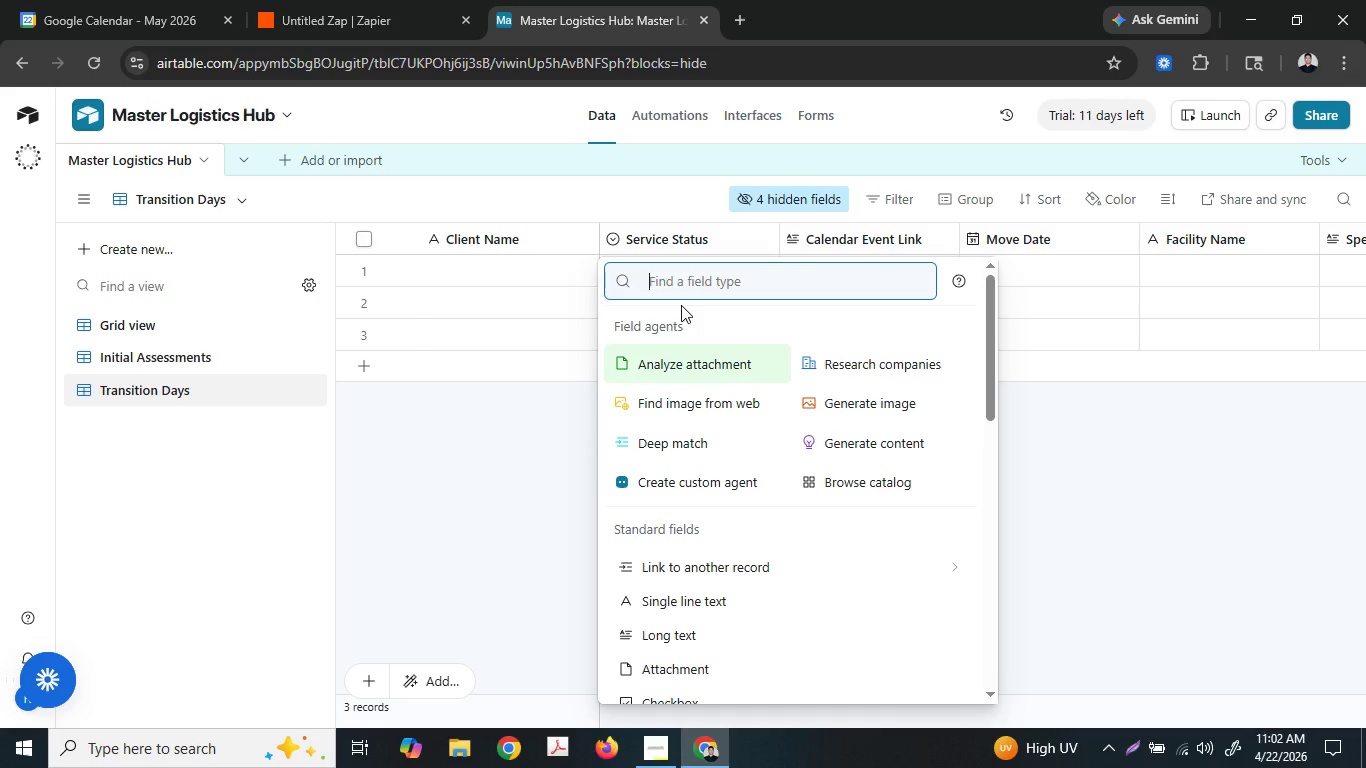 
type(sh)
 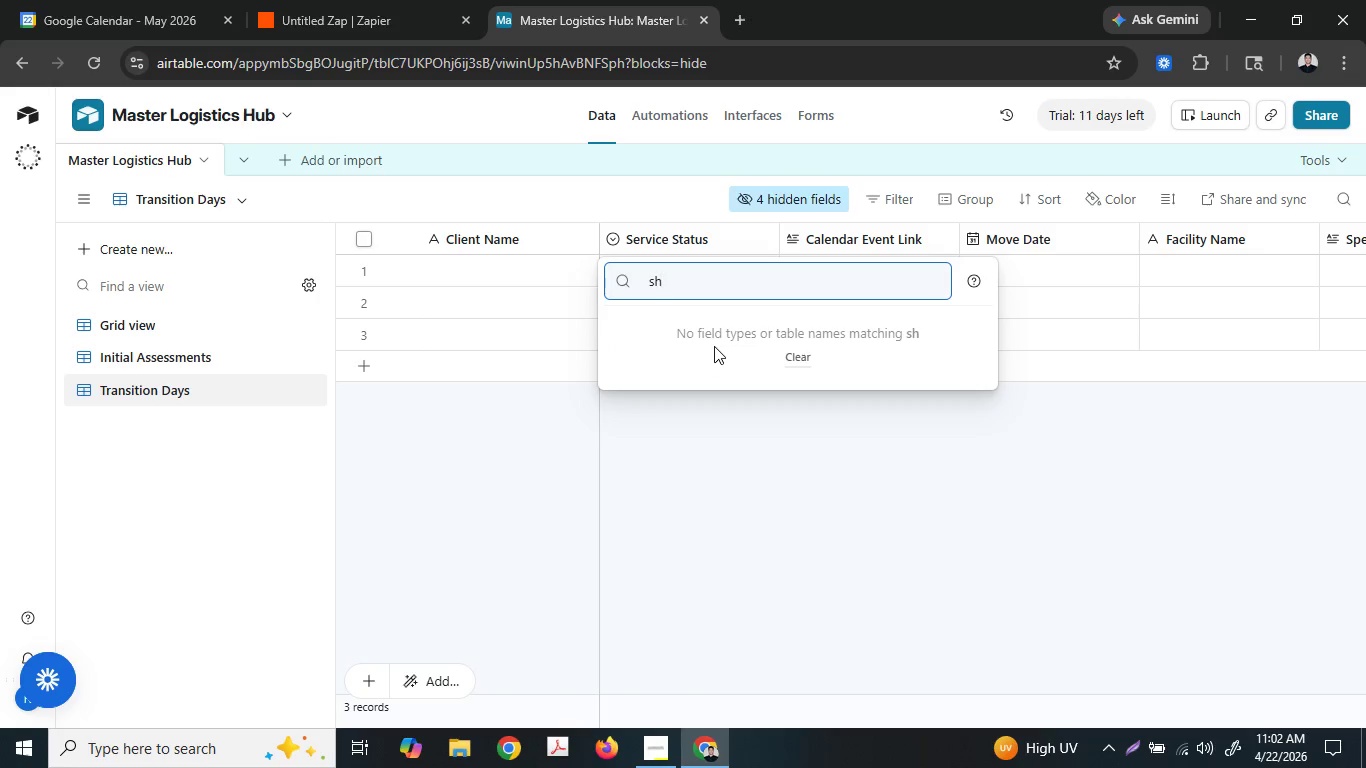 
key(Control+ControlLeft)
 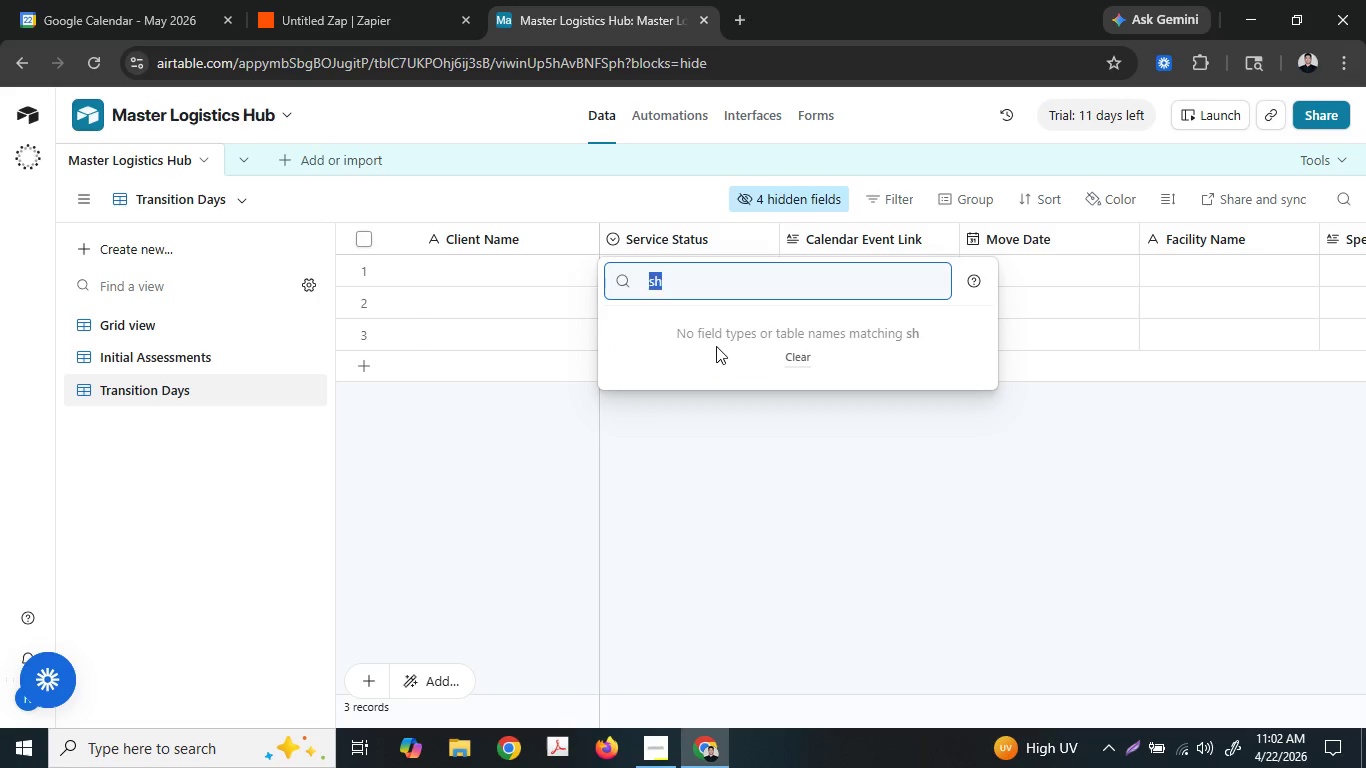 
key(Control+A)
 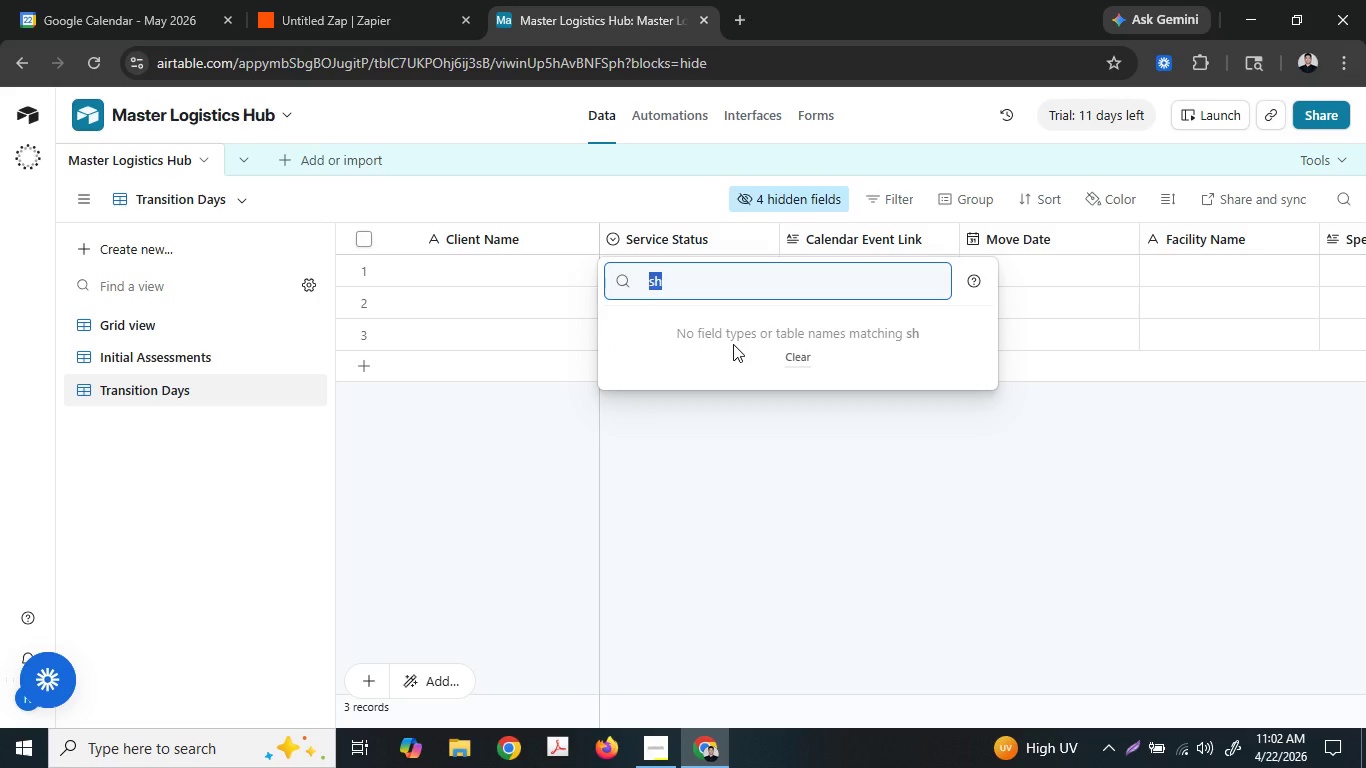 
key(Backspace)
type(tex)
 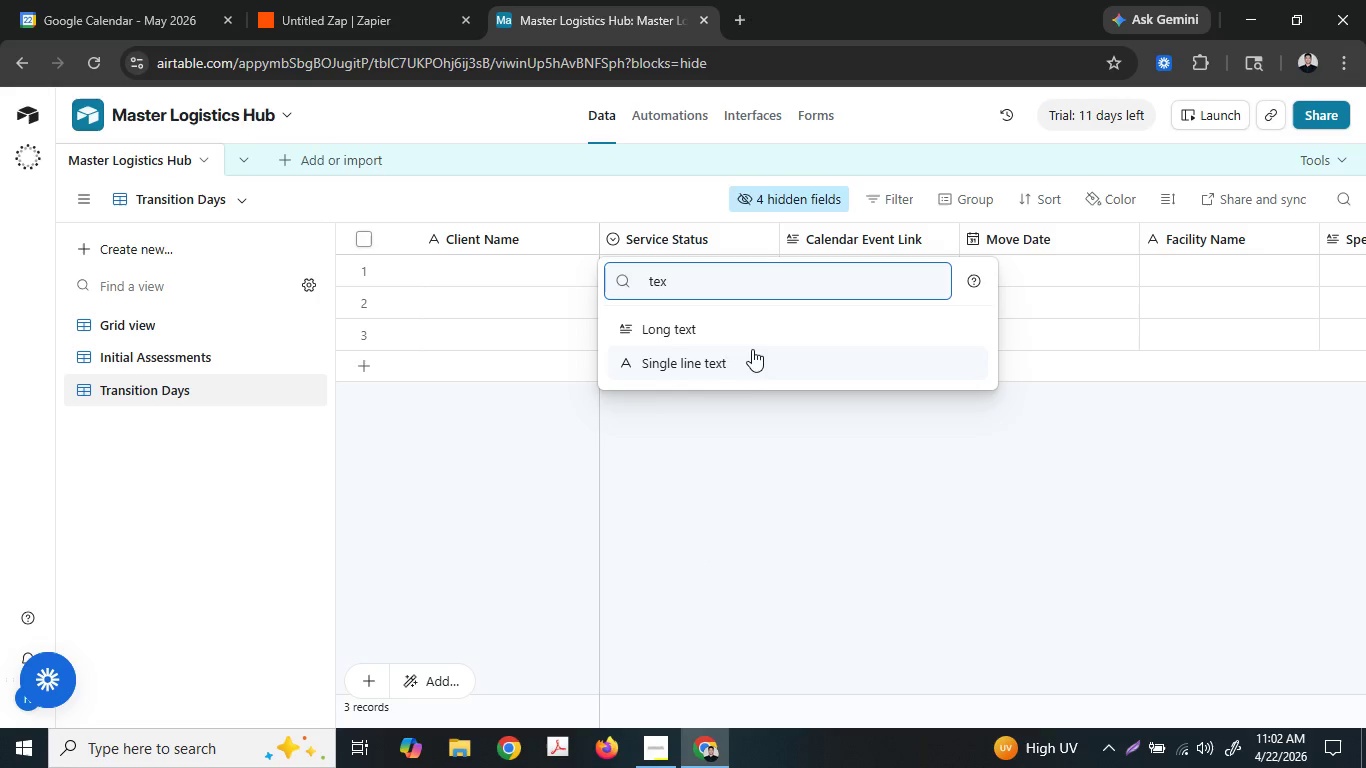 
mouse_move([775, 347])
 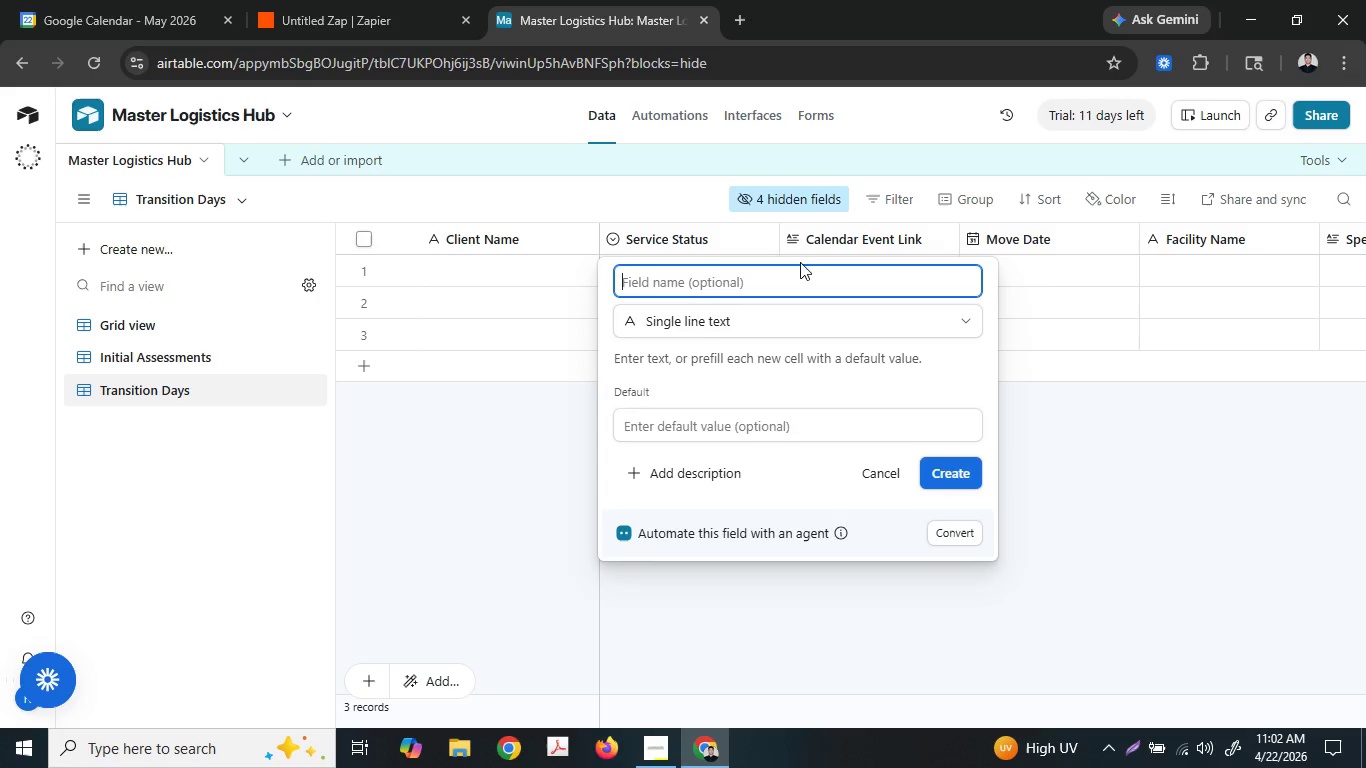 
type(Conta)
 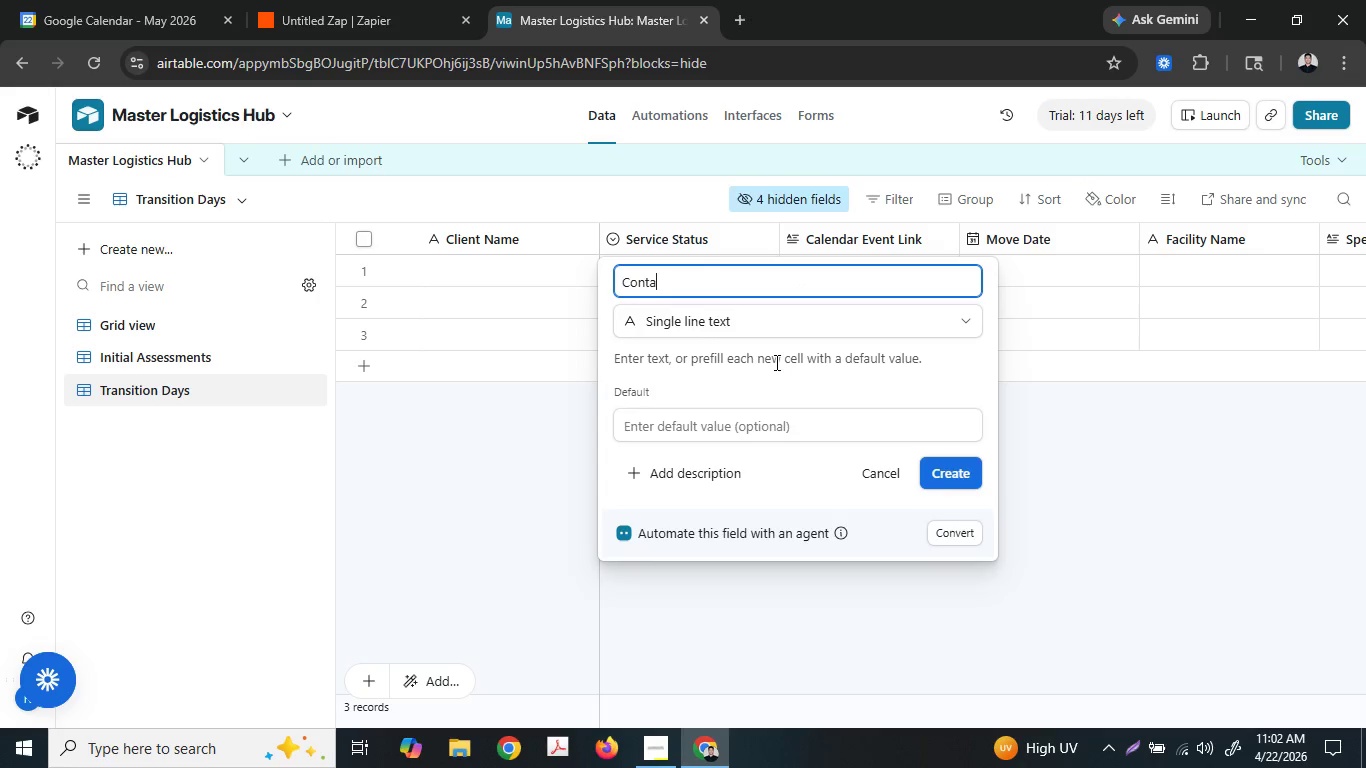 
type(ct Name)
 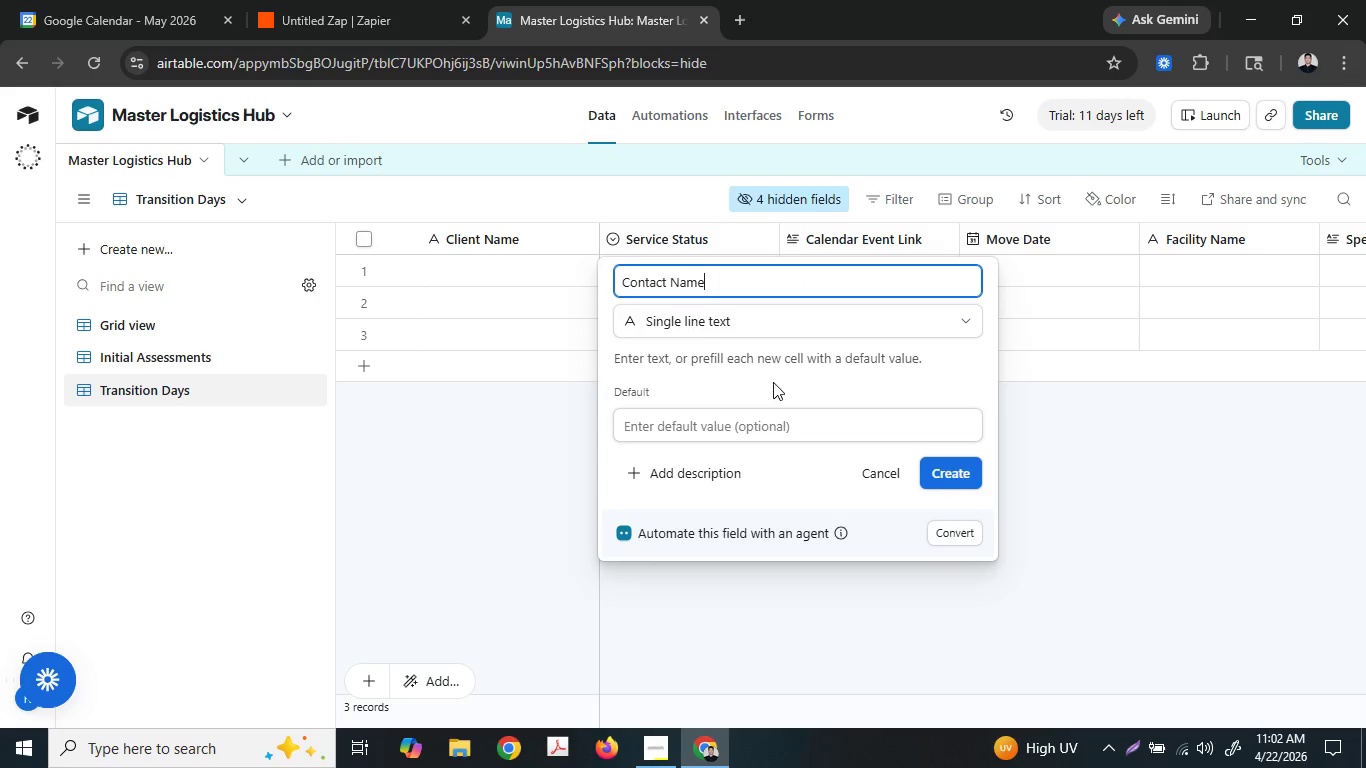 
key(Enter)
 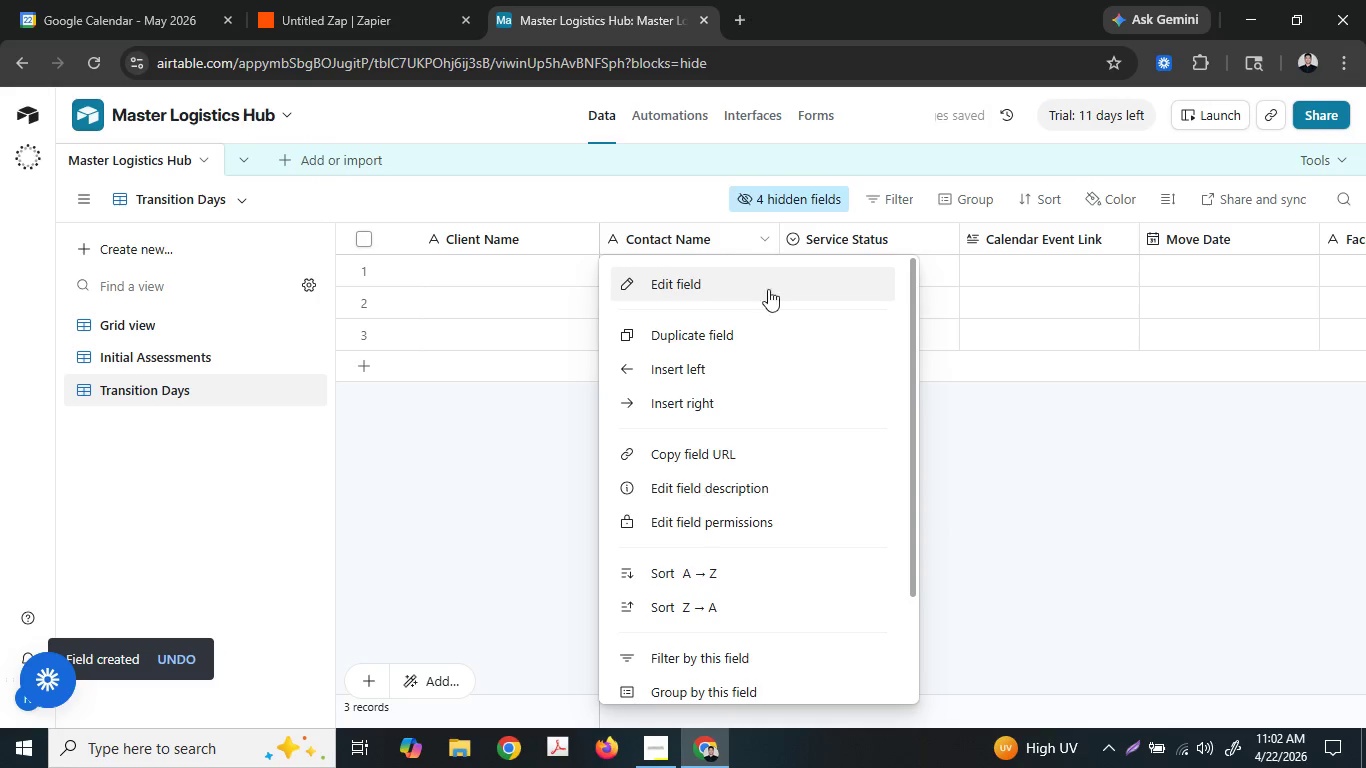 
left_click([758, 400])
 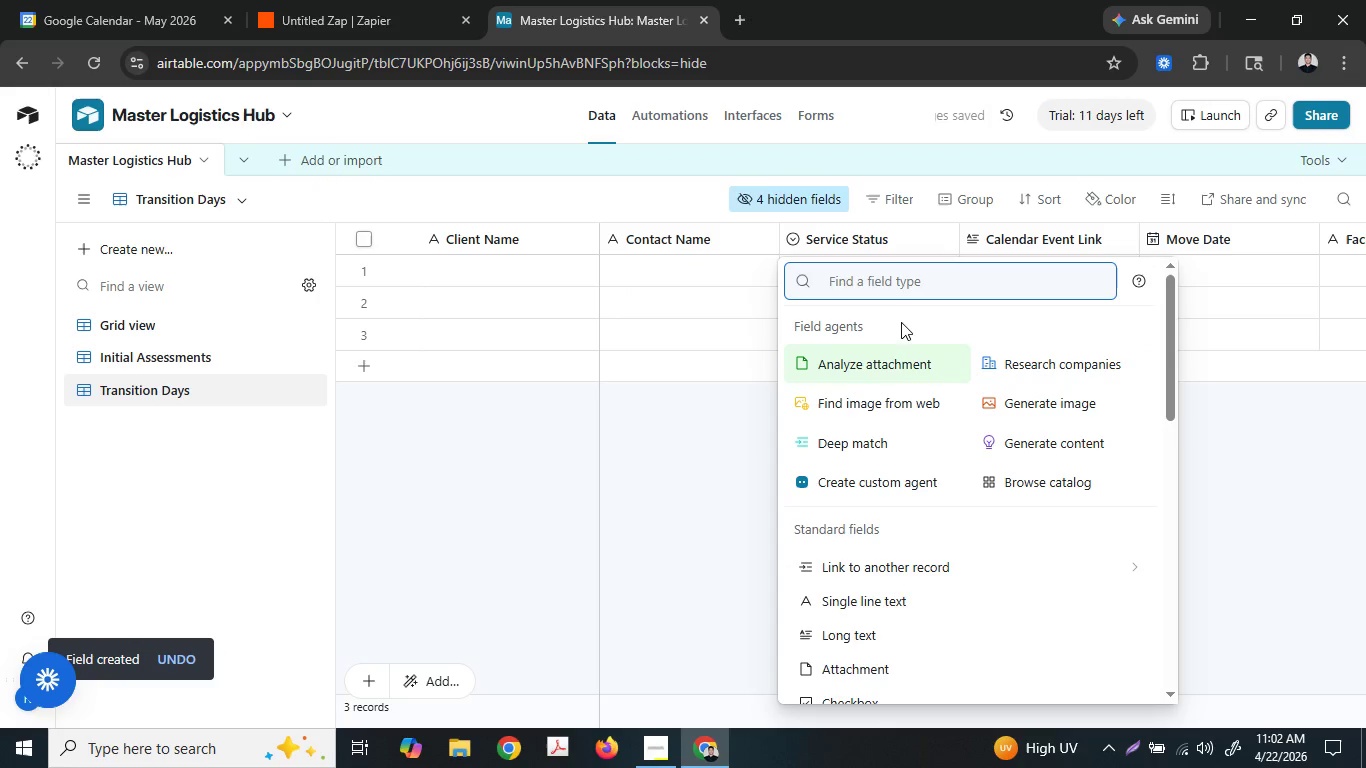 
type(Con)
 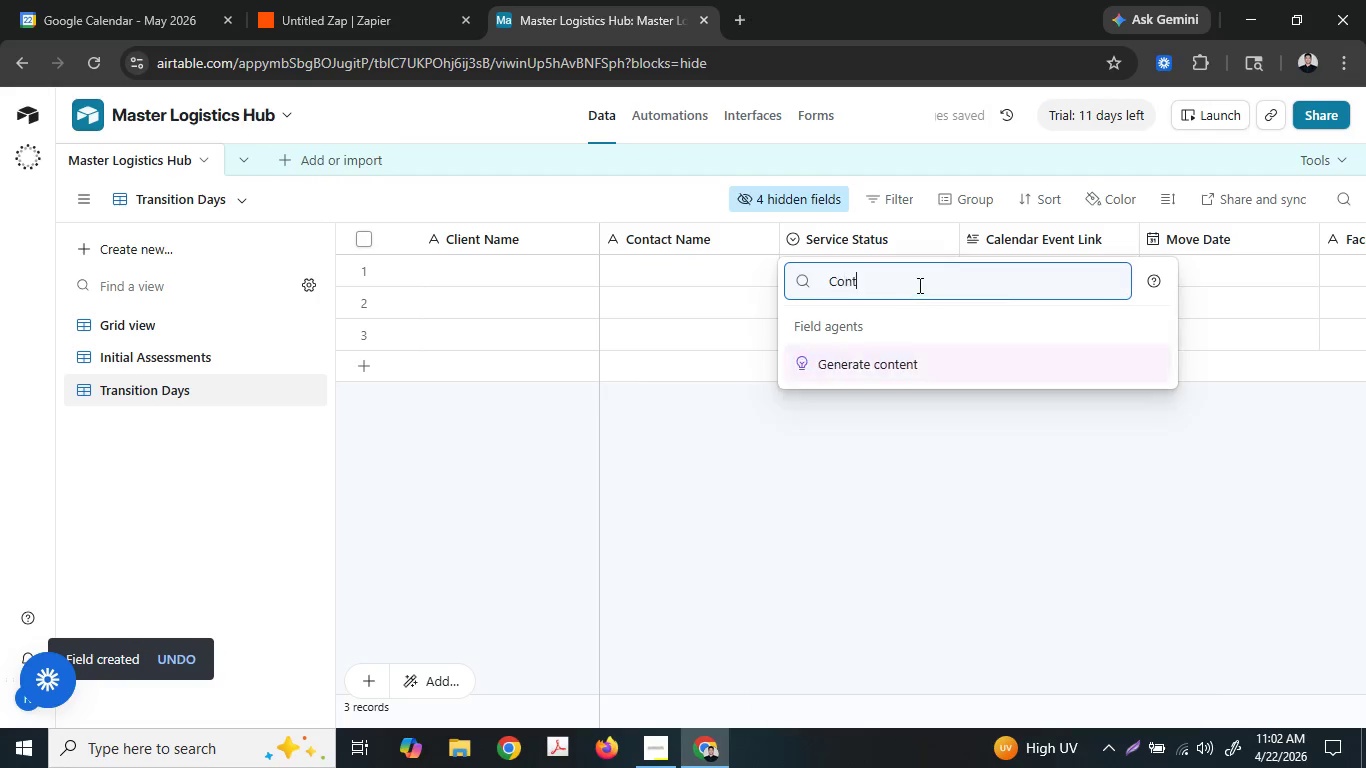 
type(tact Ea)
key(Backspace)
type(mail)
 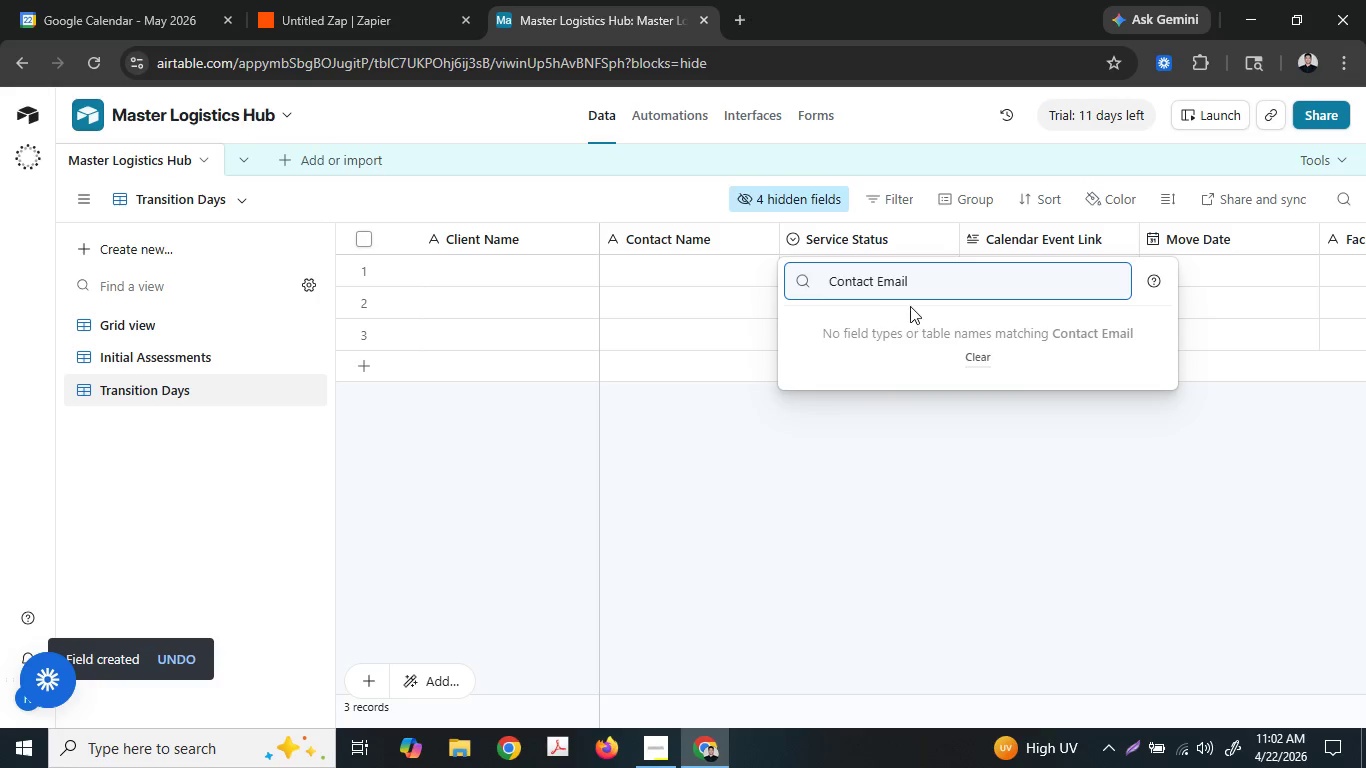 
key(Control+A)
 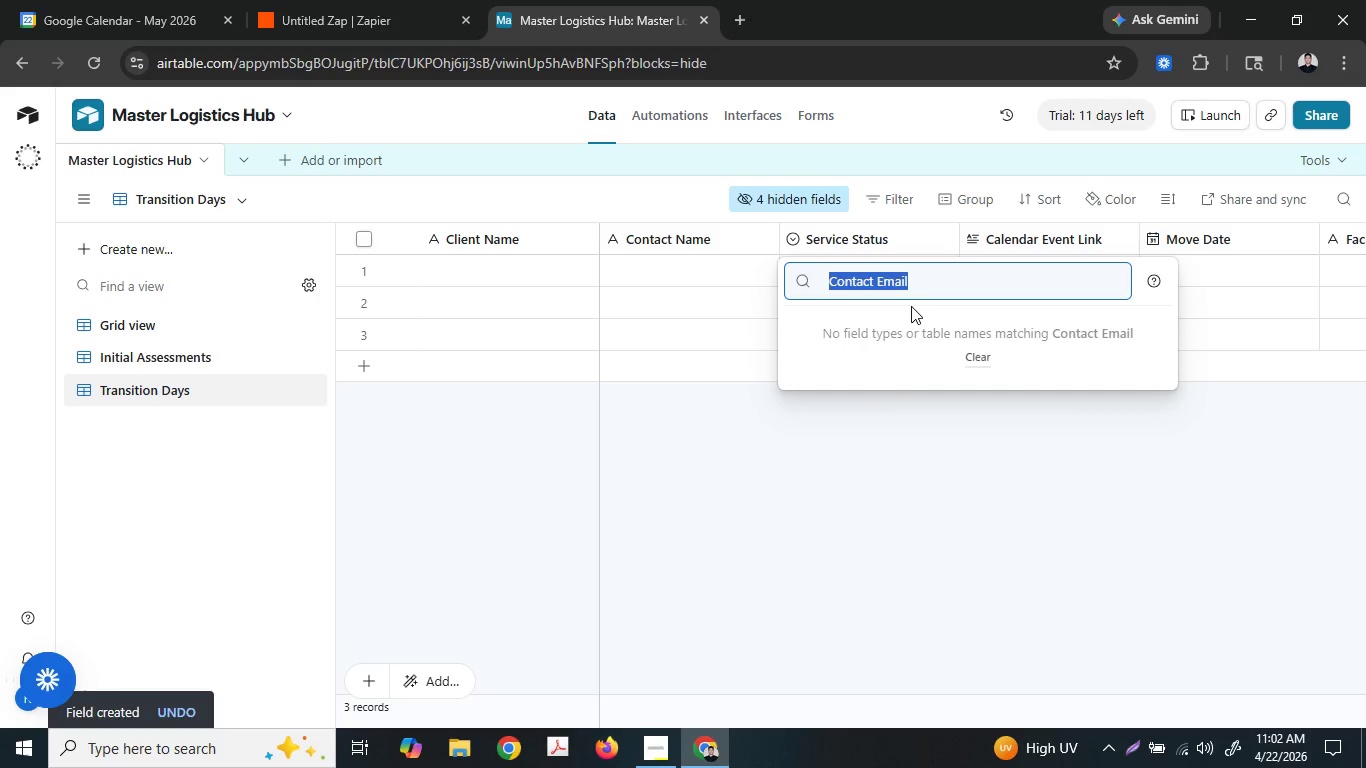 
key(Control+X)
 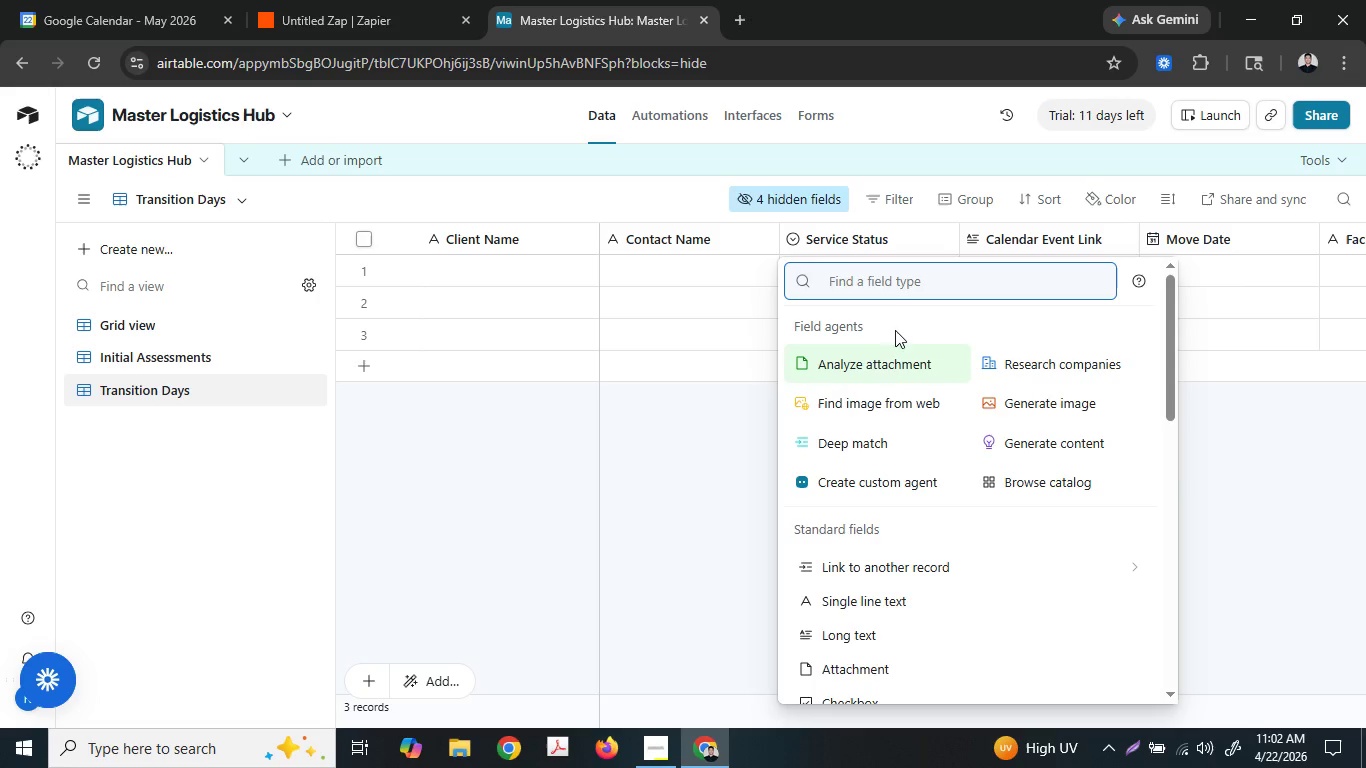 
key(S)
 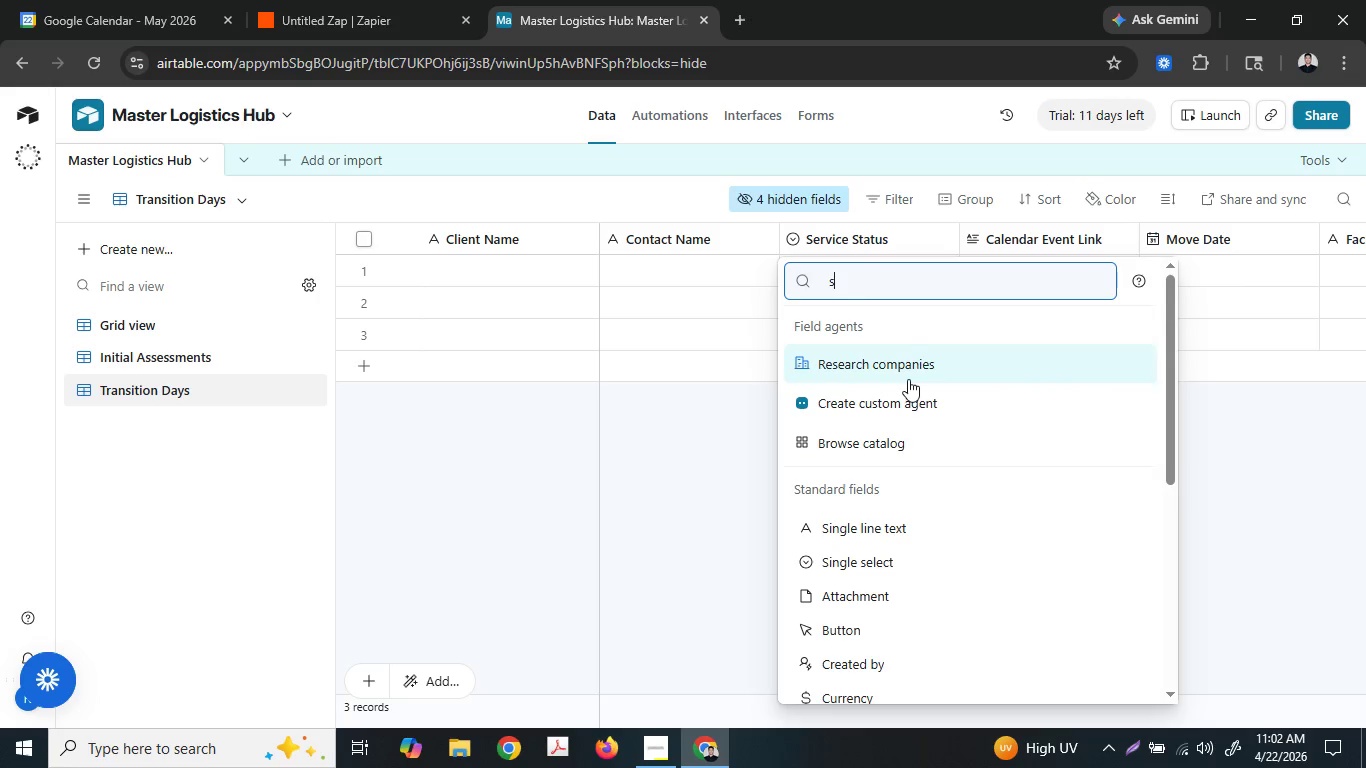 
key(I)
 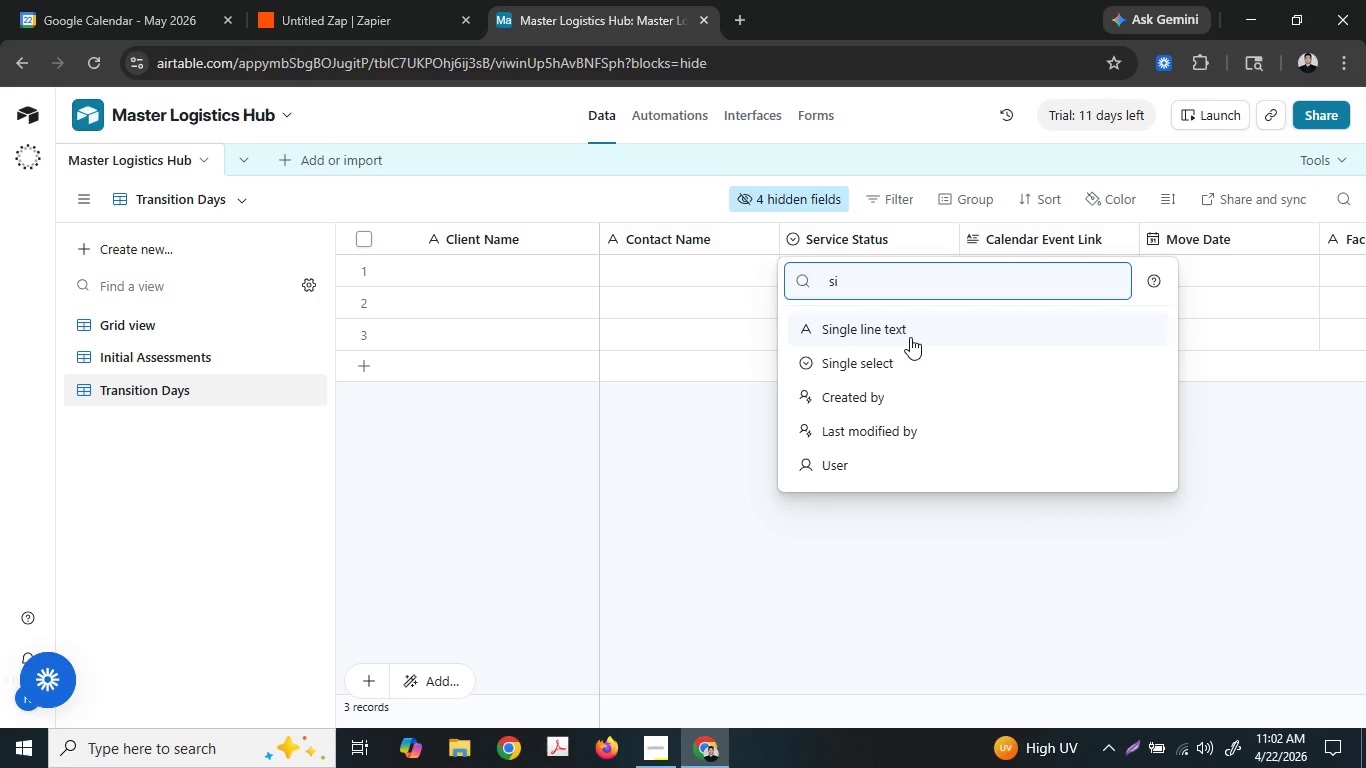 
left_click([910, 338])
 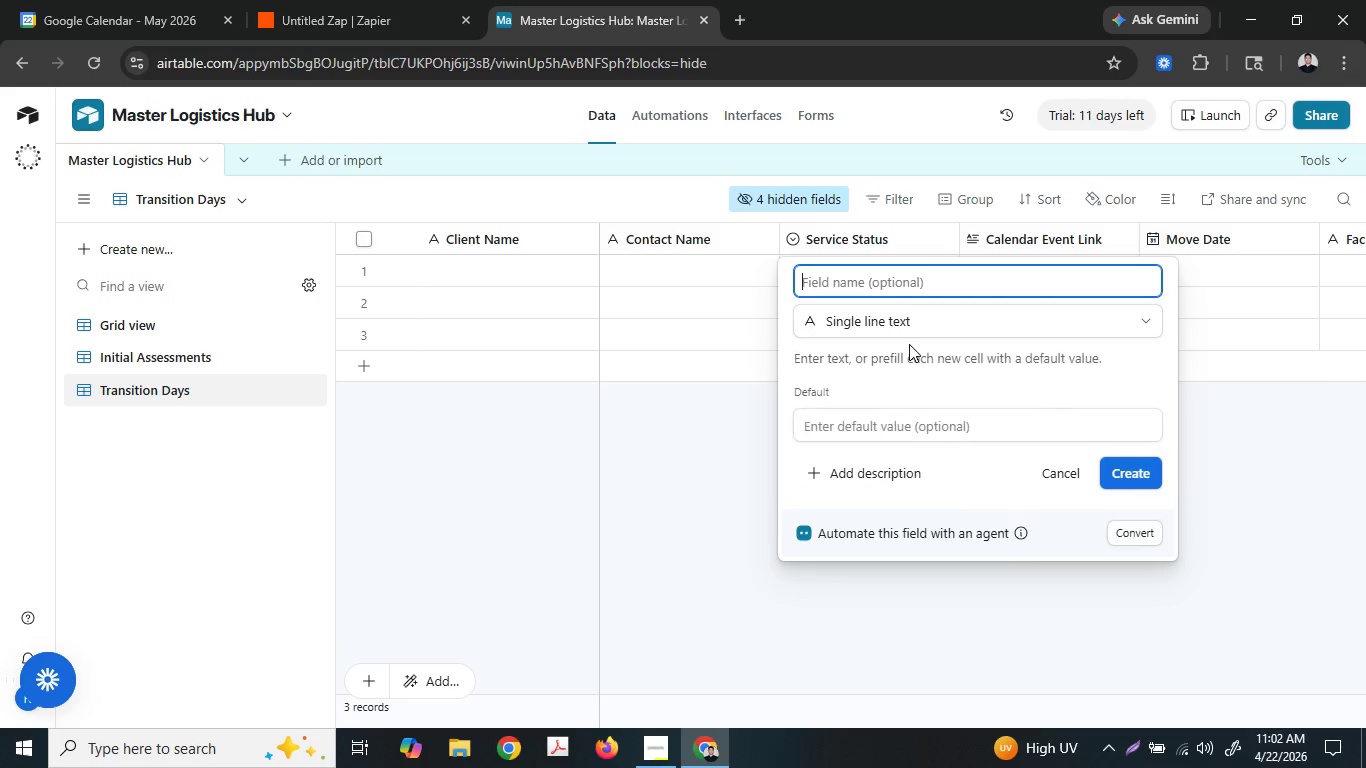 
key(Control+ControlLeft)
 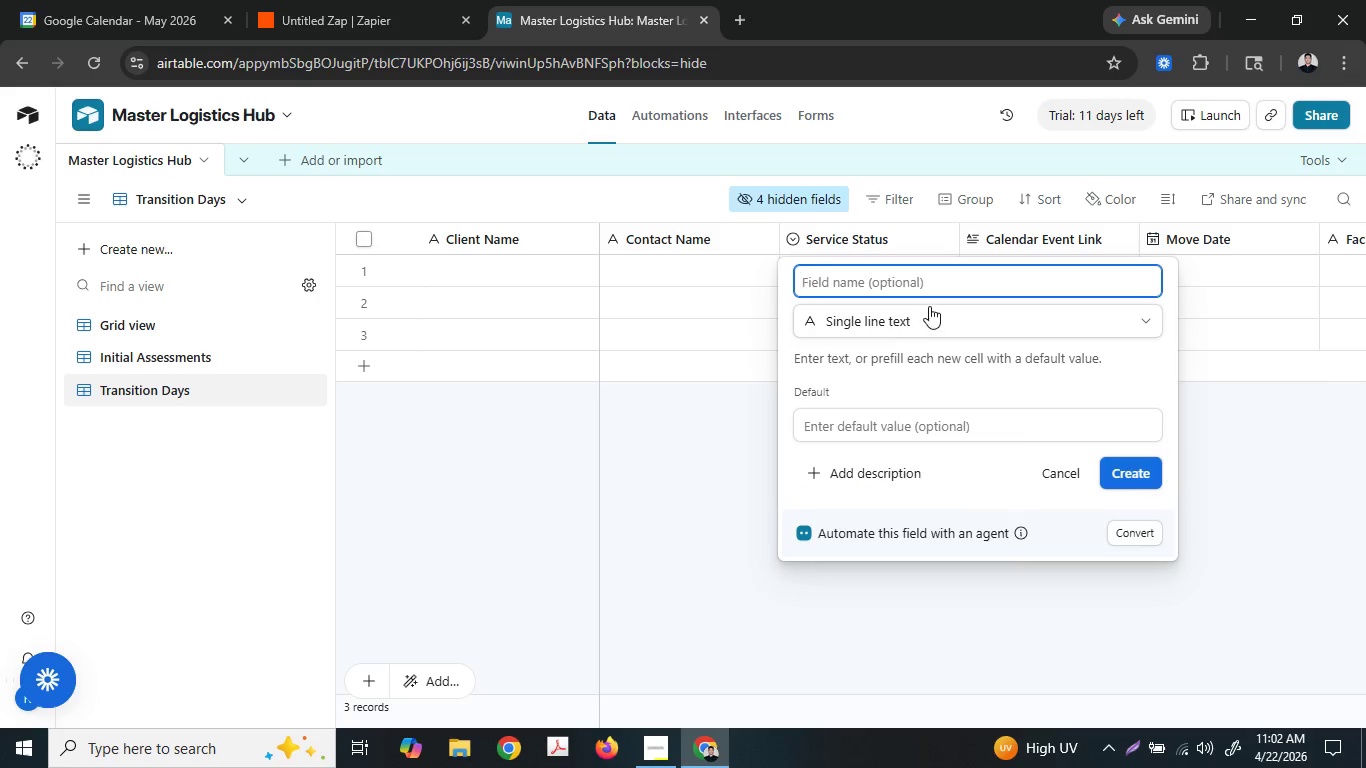 
key(Control+ControlLeft)
 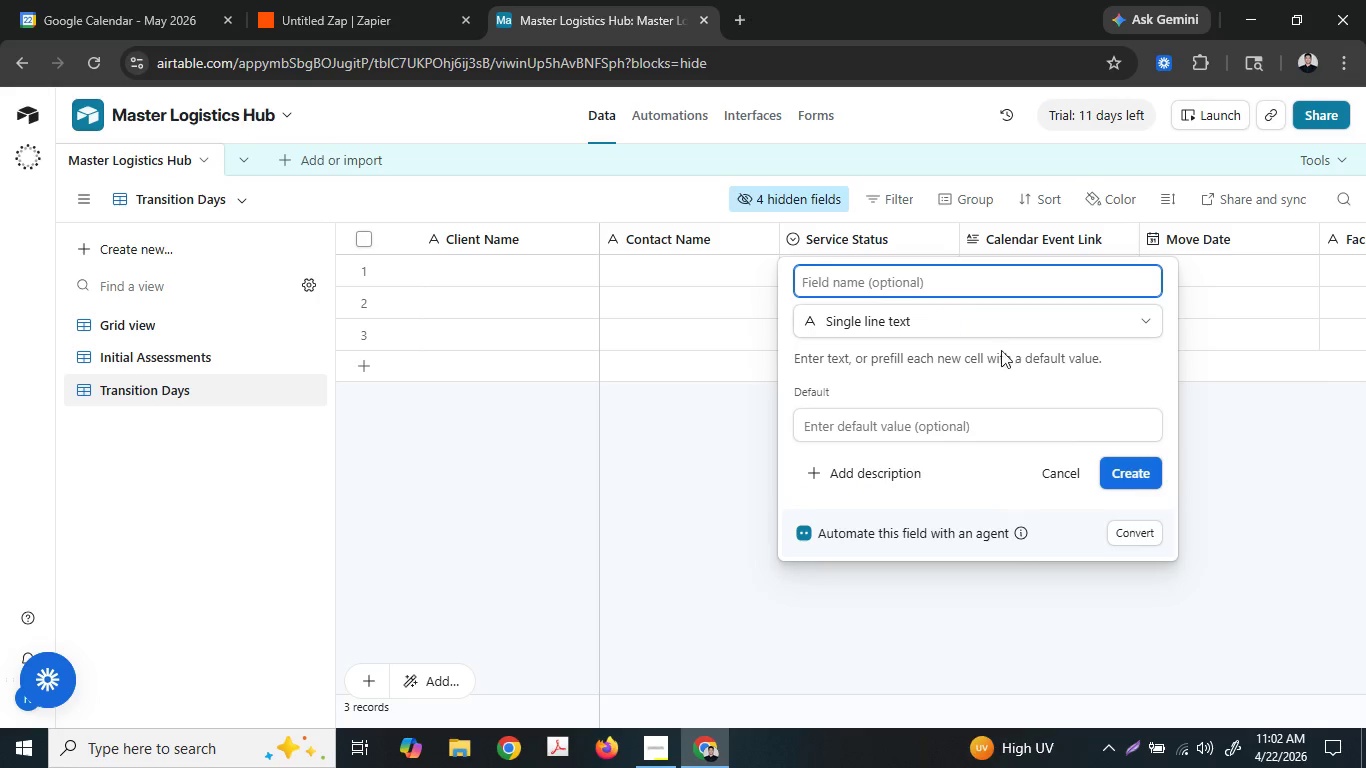 
key(Control+V)
 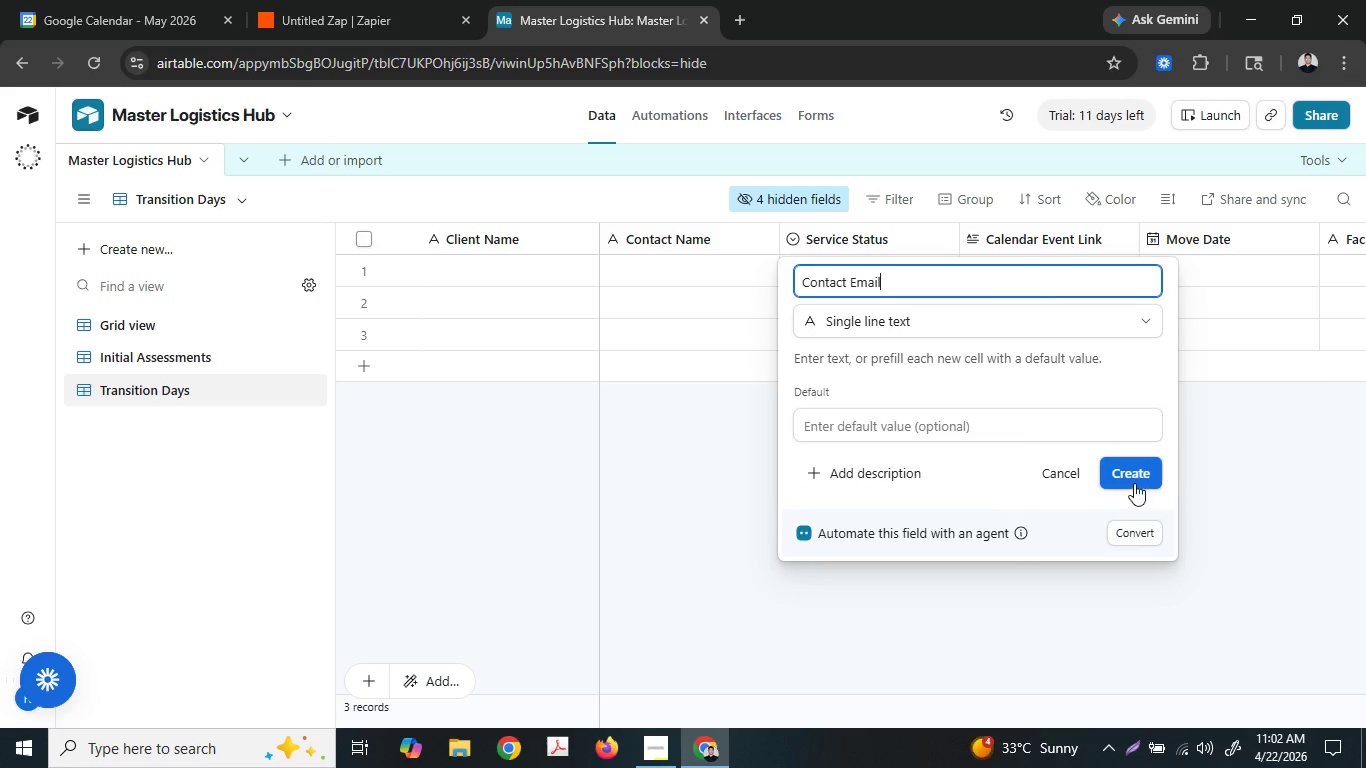 
left_click([1140, 473])
 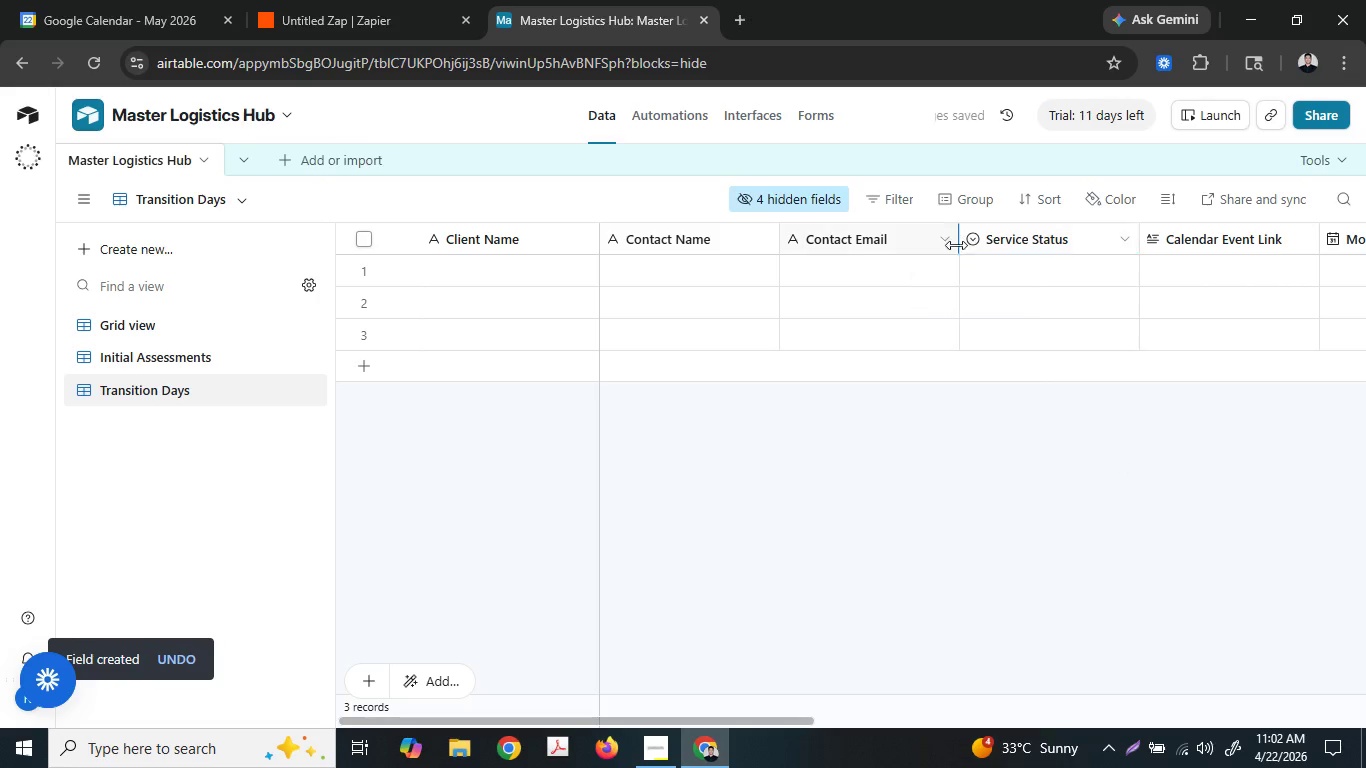 
left_click([917, 243])
 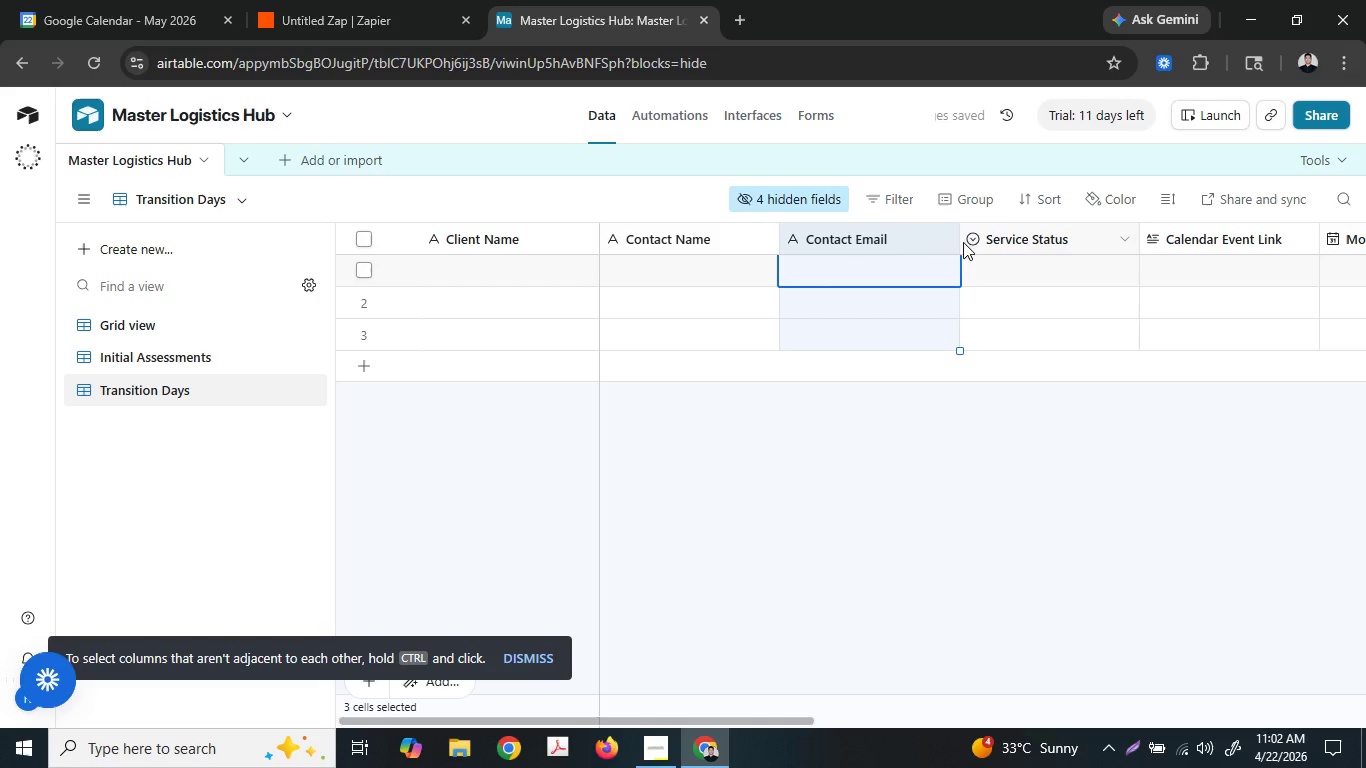 
left_click([945, 242])
 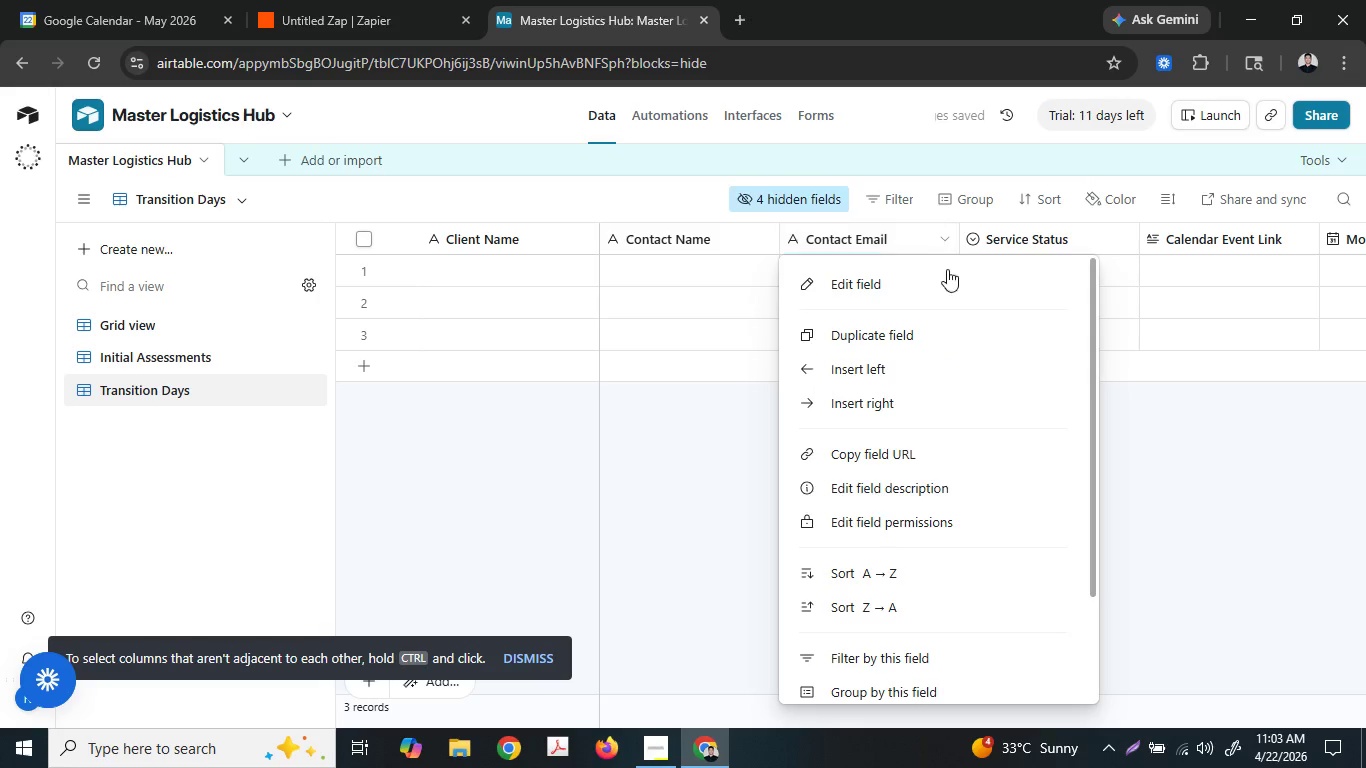 
left_click([947, 274])
 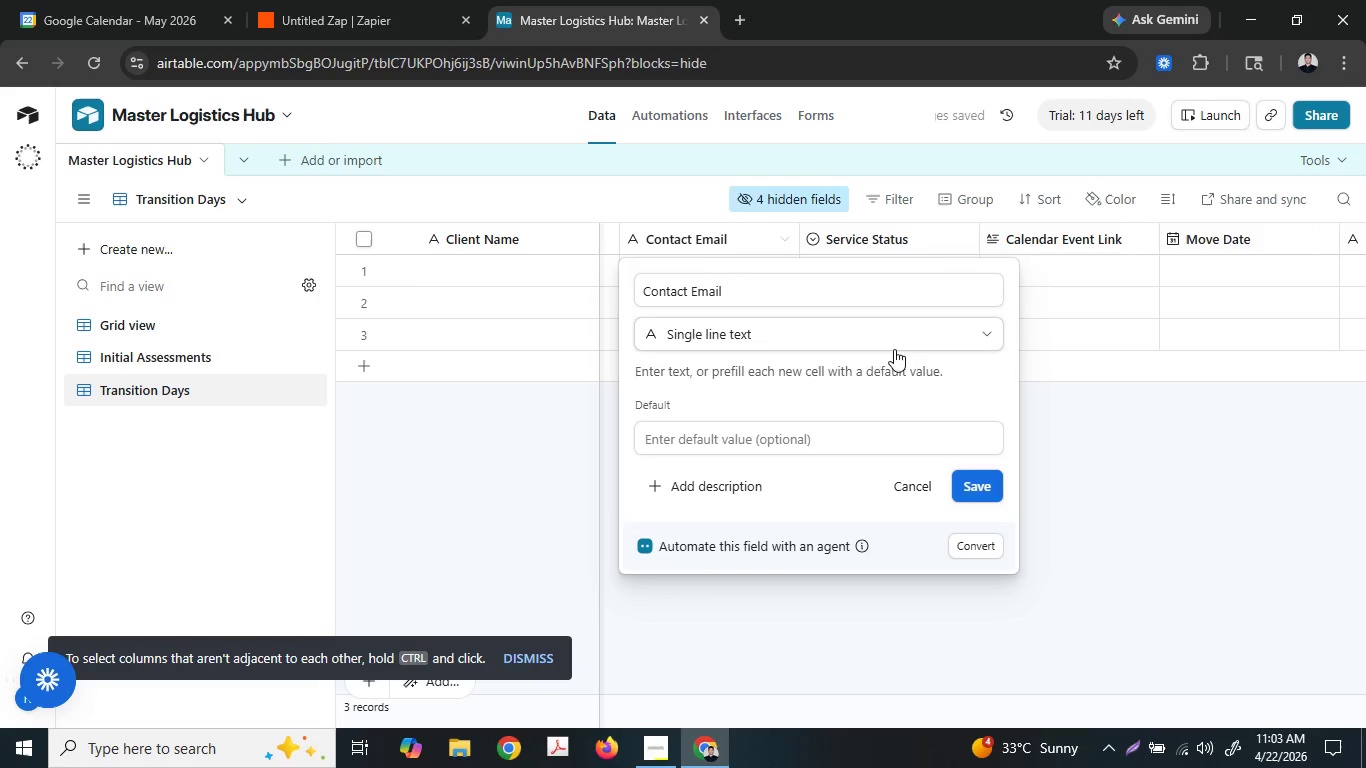 
left_click([893, 332])
 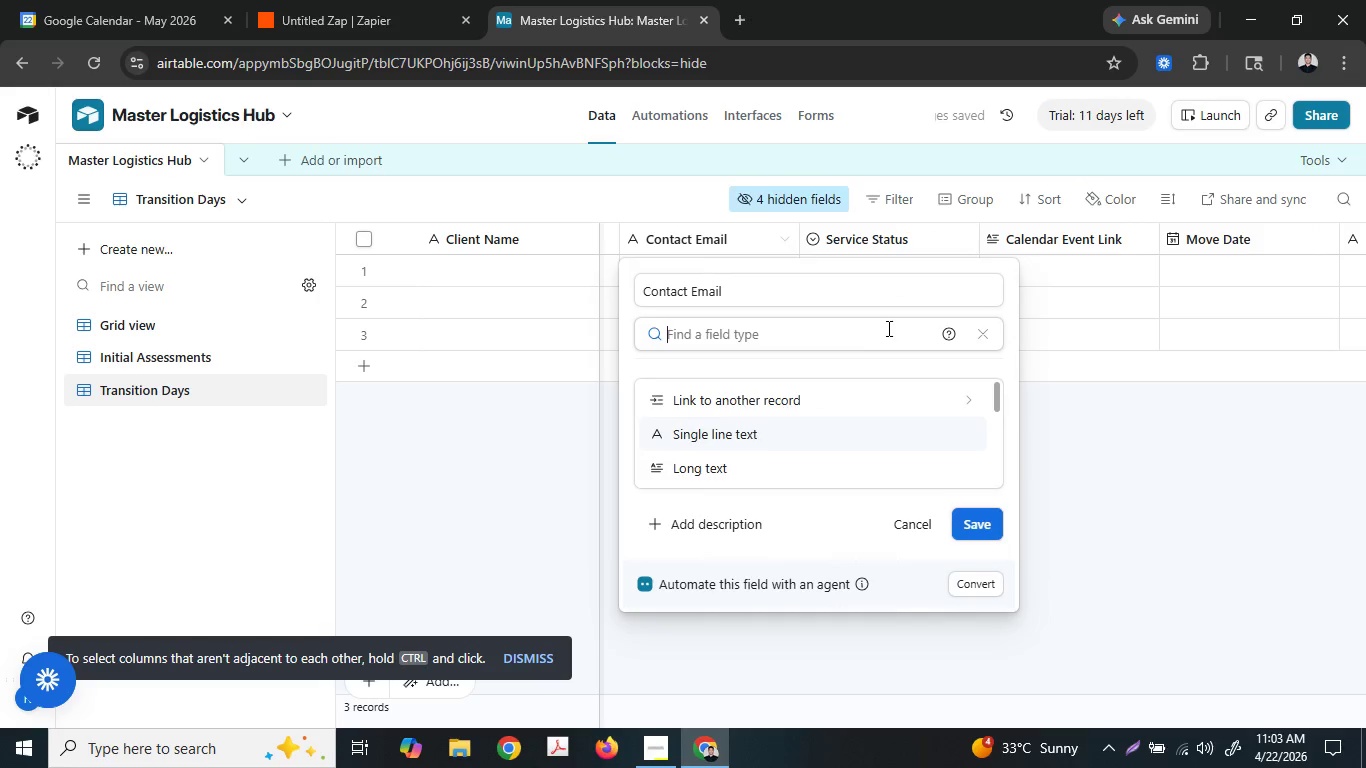 
type(en)
 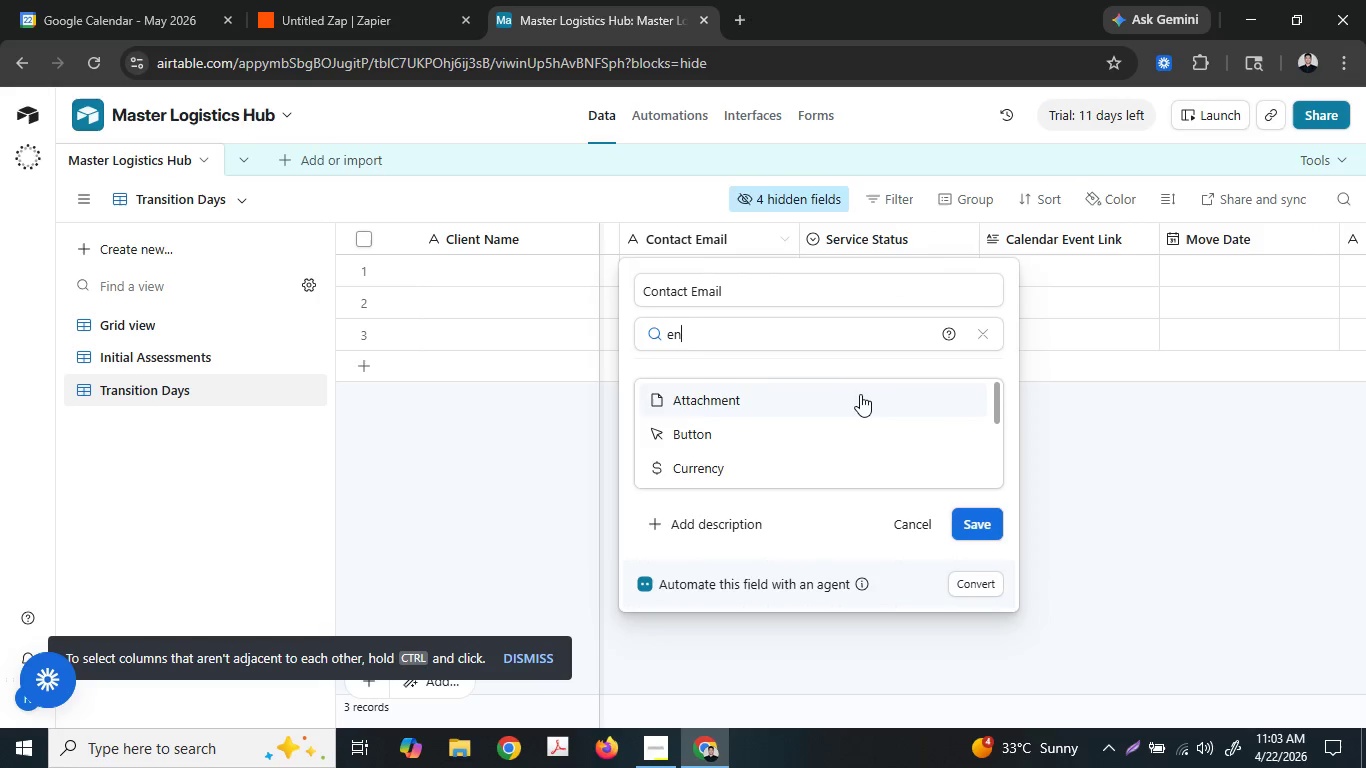 
key(Backspace)
 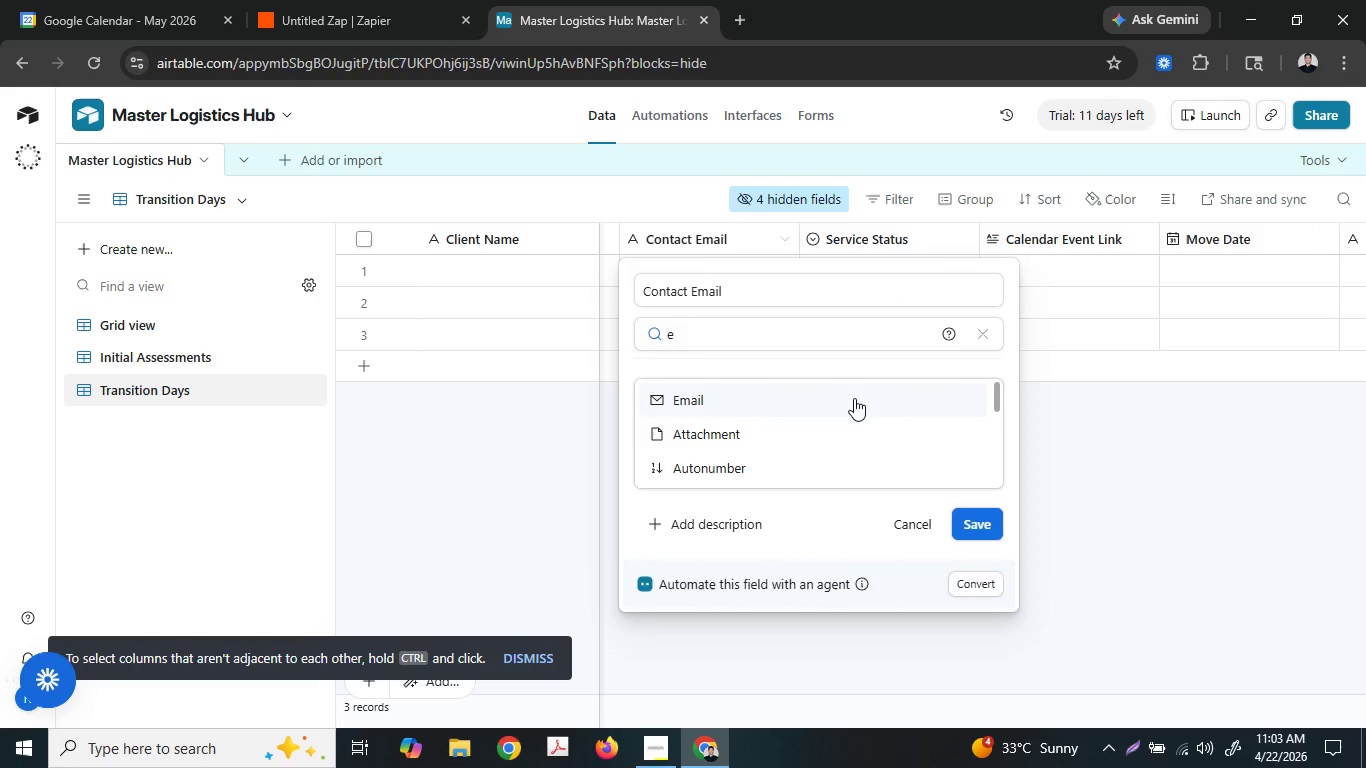 
left_click([854, 398])
 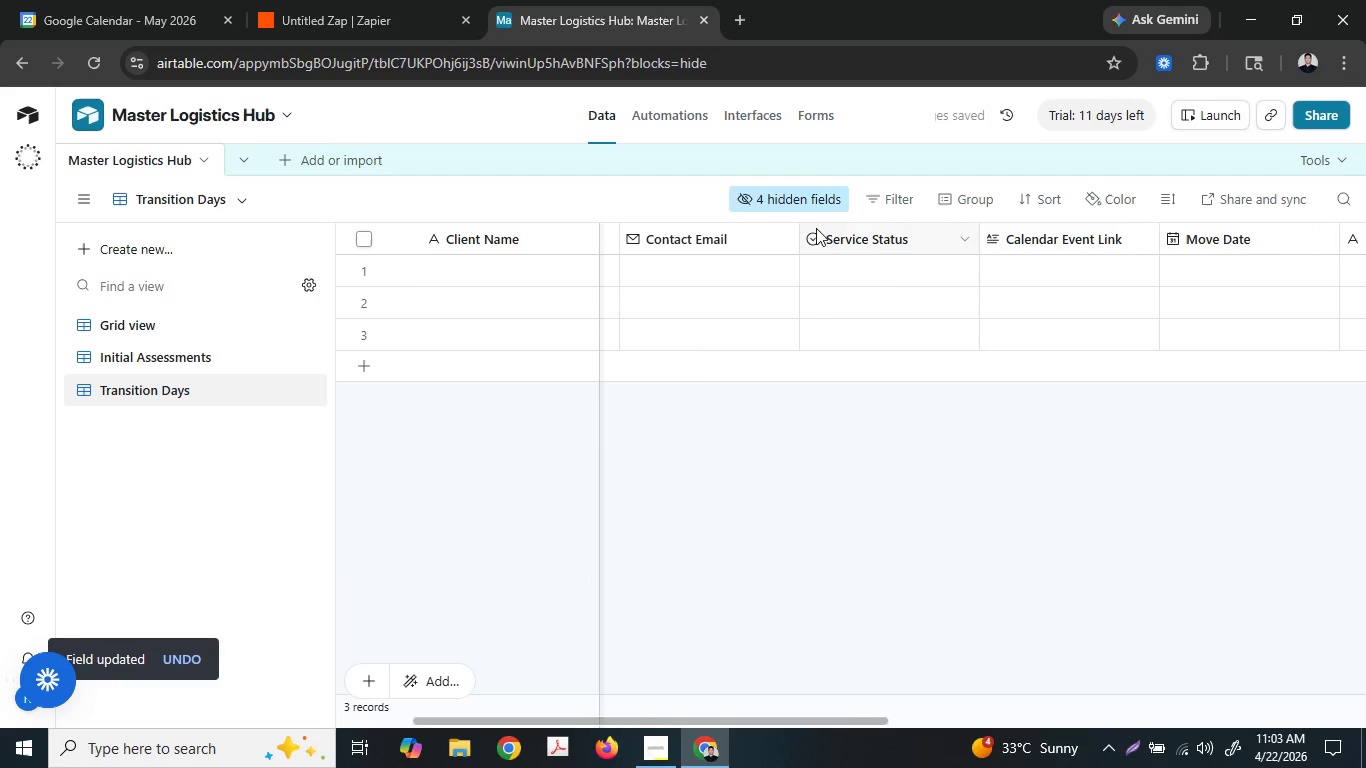 
left_click([786, 242])
 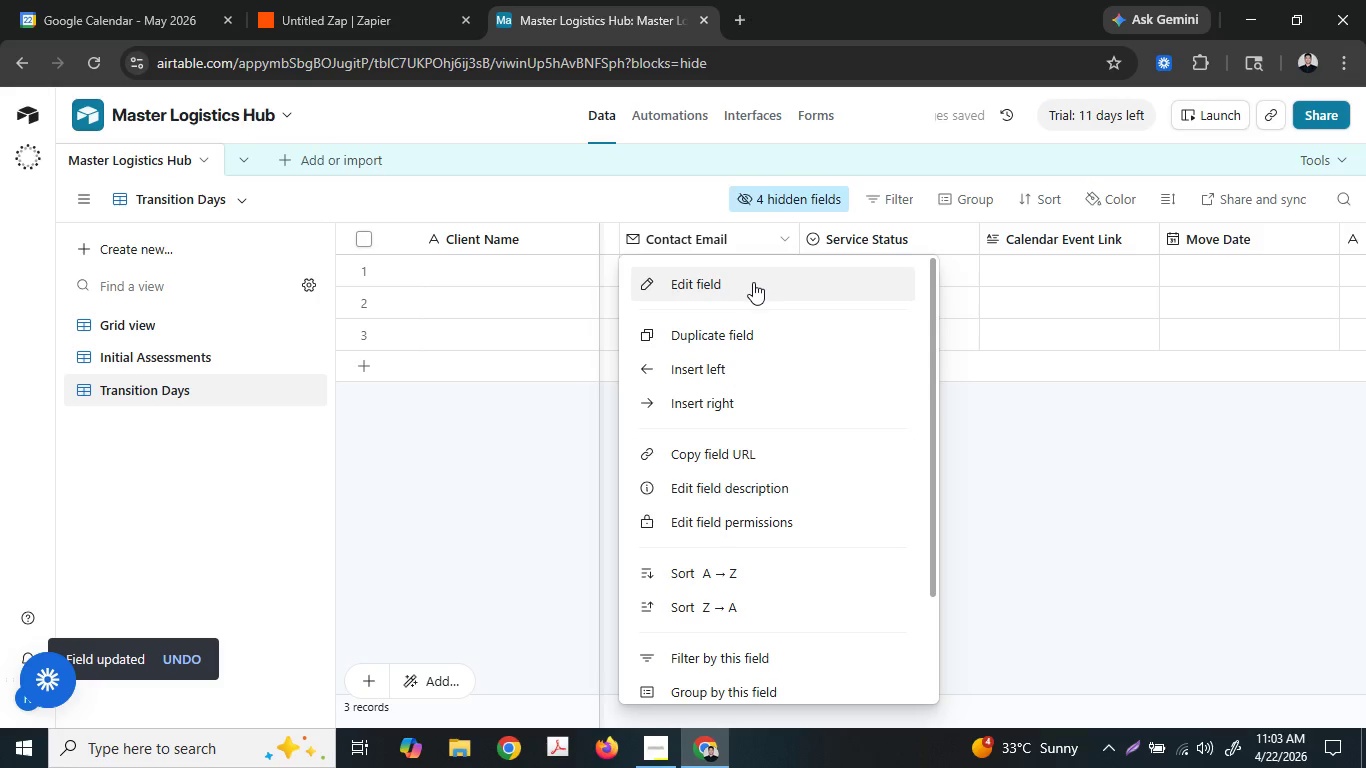 
left_click([738, 396])
 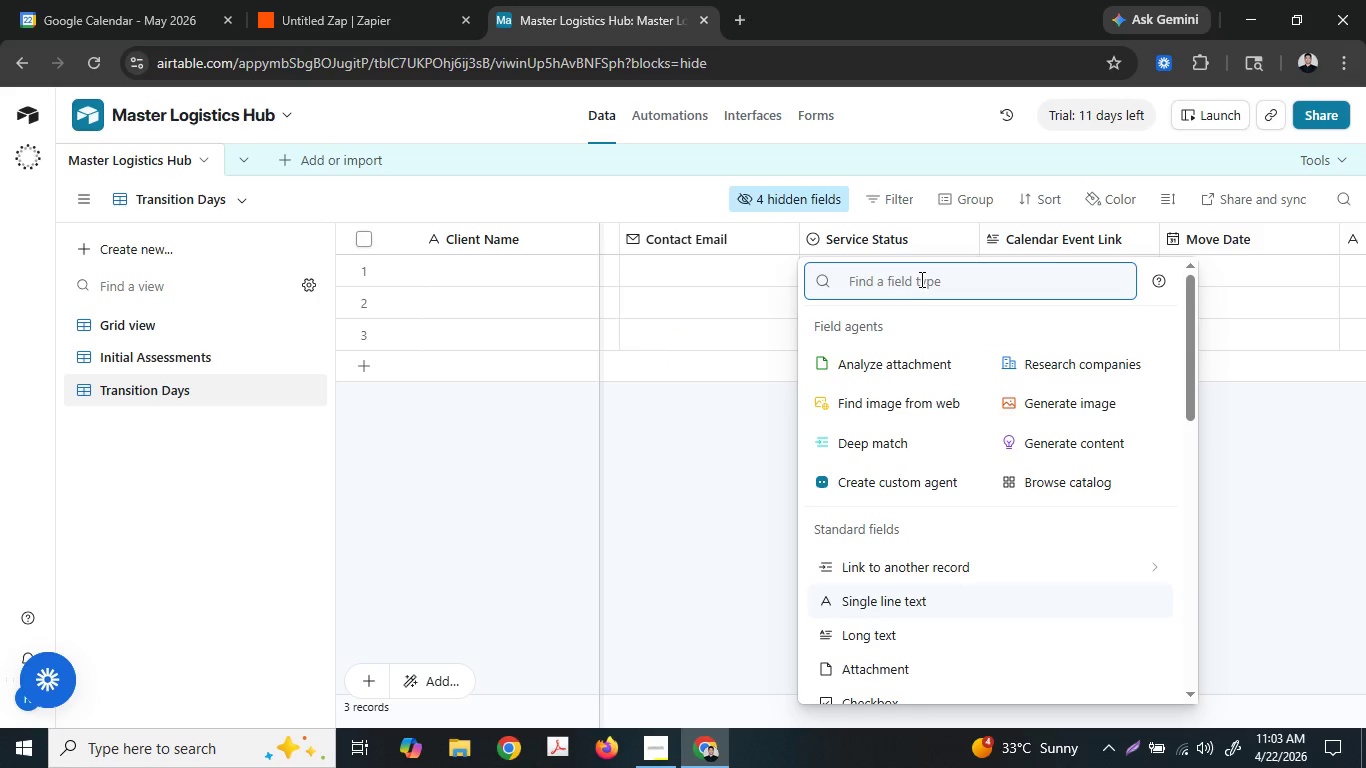 
wait(5.5)
 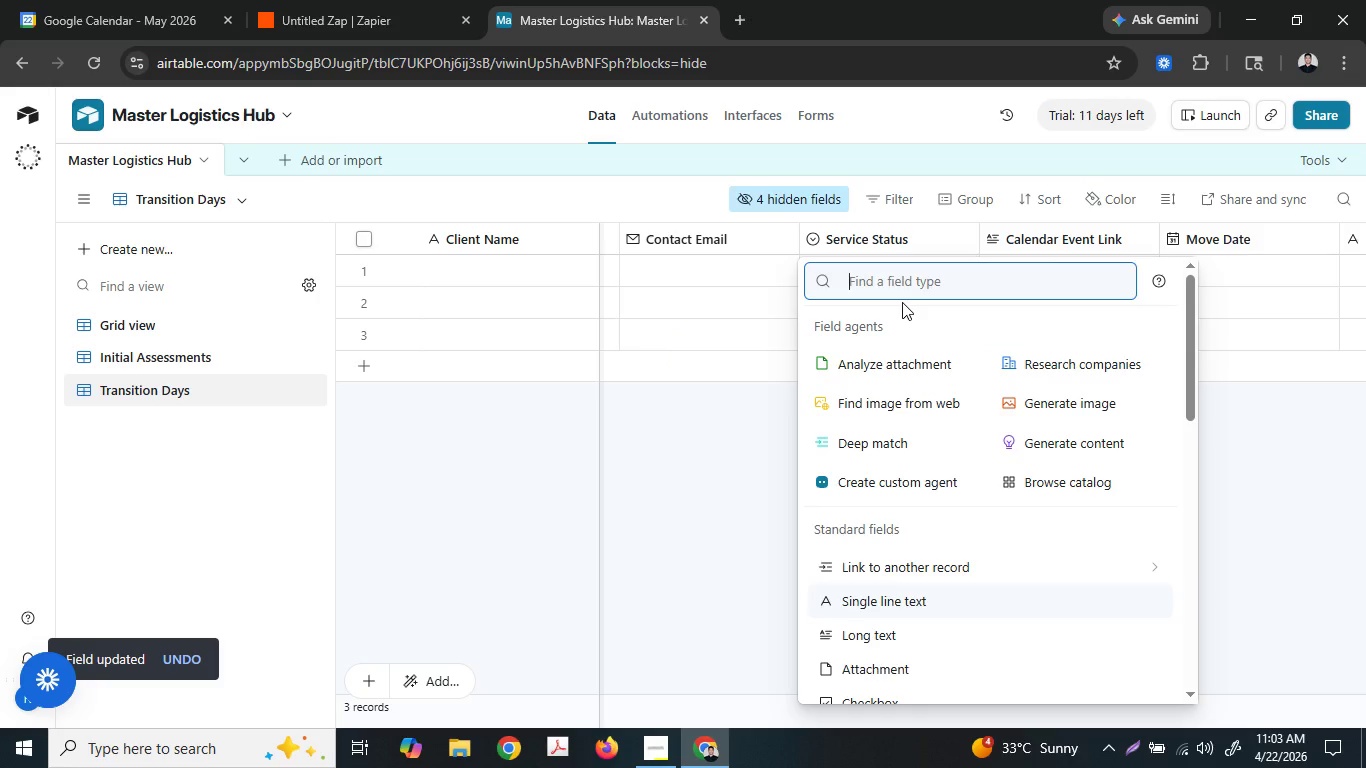 
type(te)
 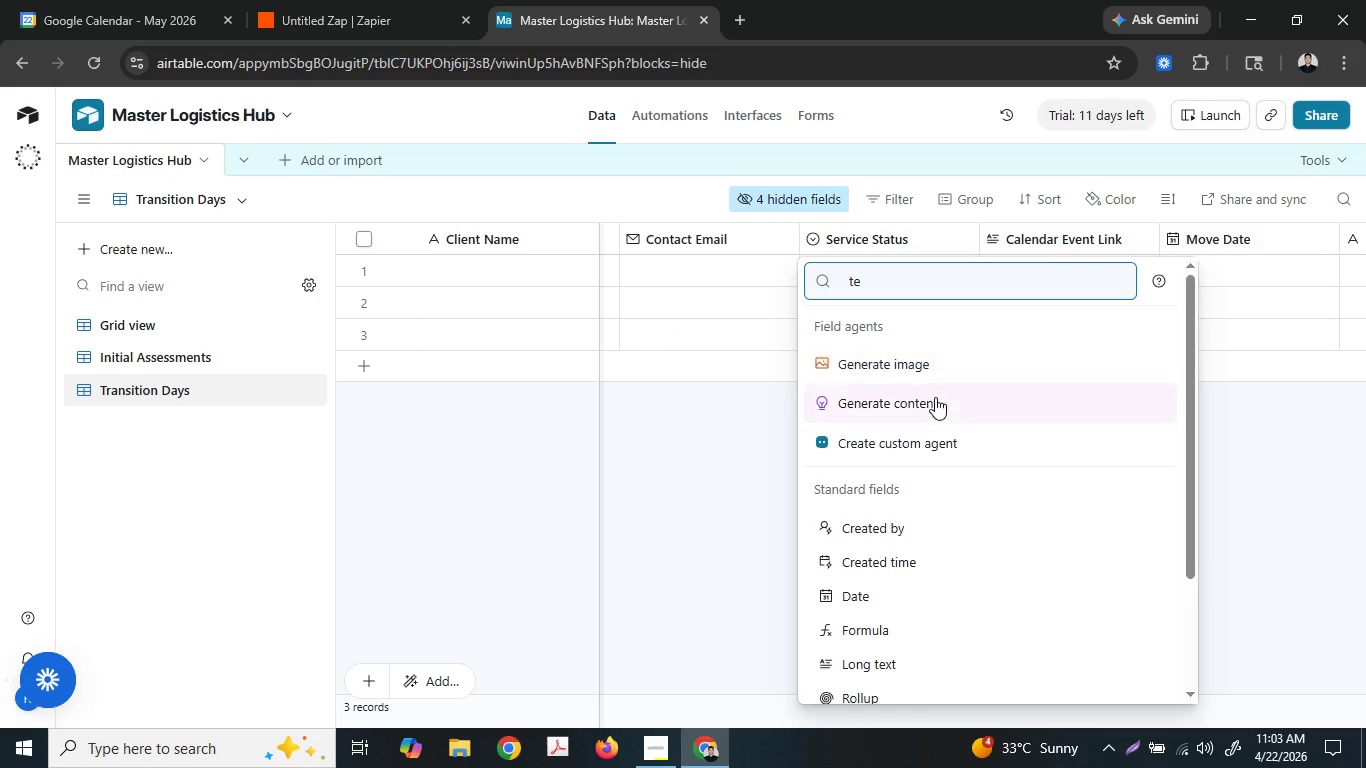 
key(X)
 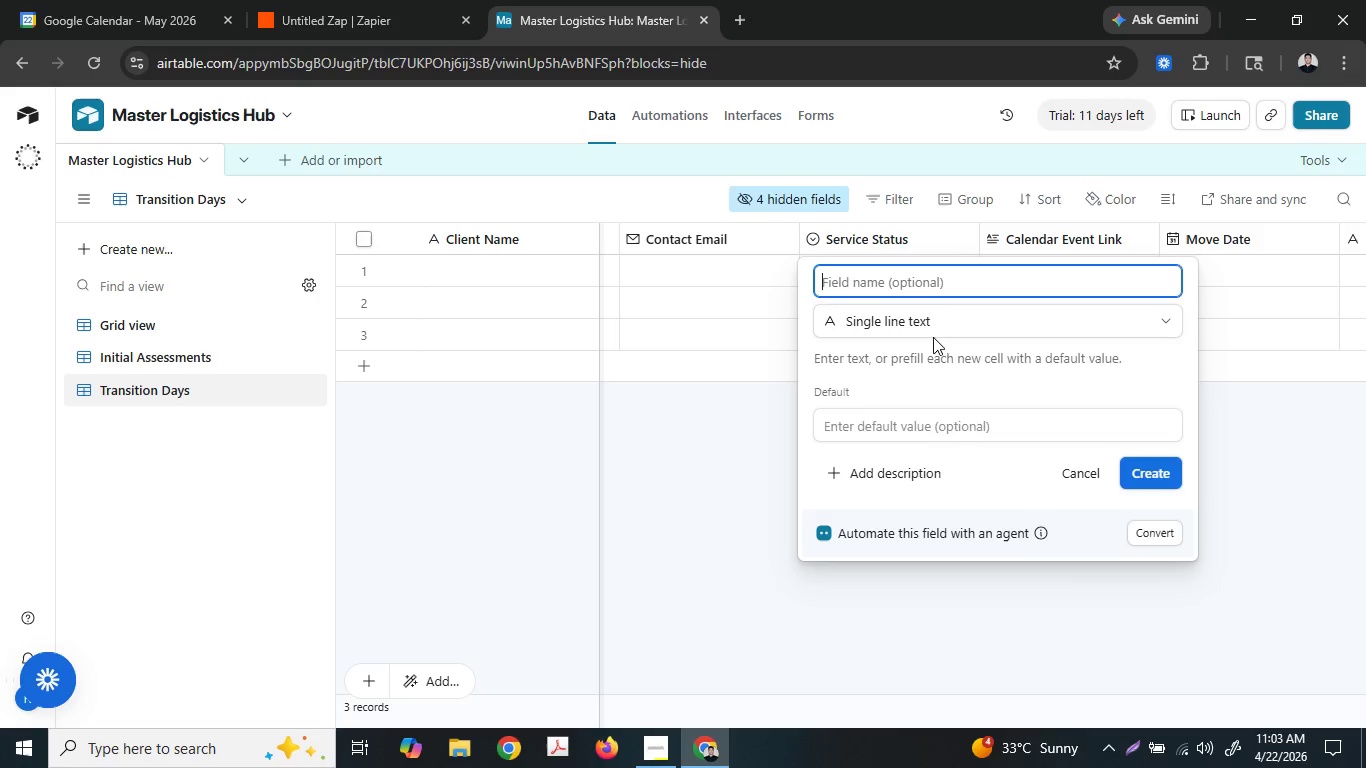 
type(Re)
 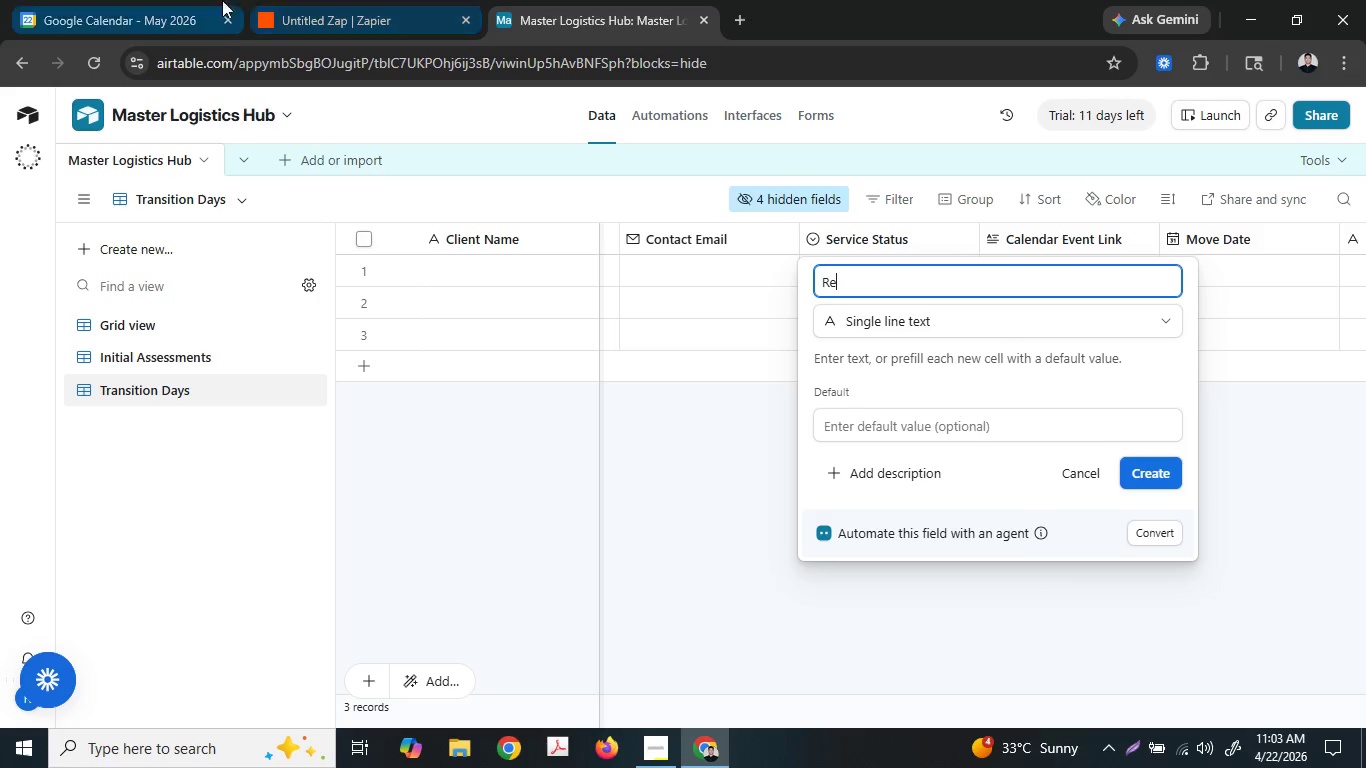 
left_click_drag(start_coordinate=[188, 2], to_coordinate=[183, 5])
 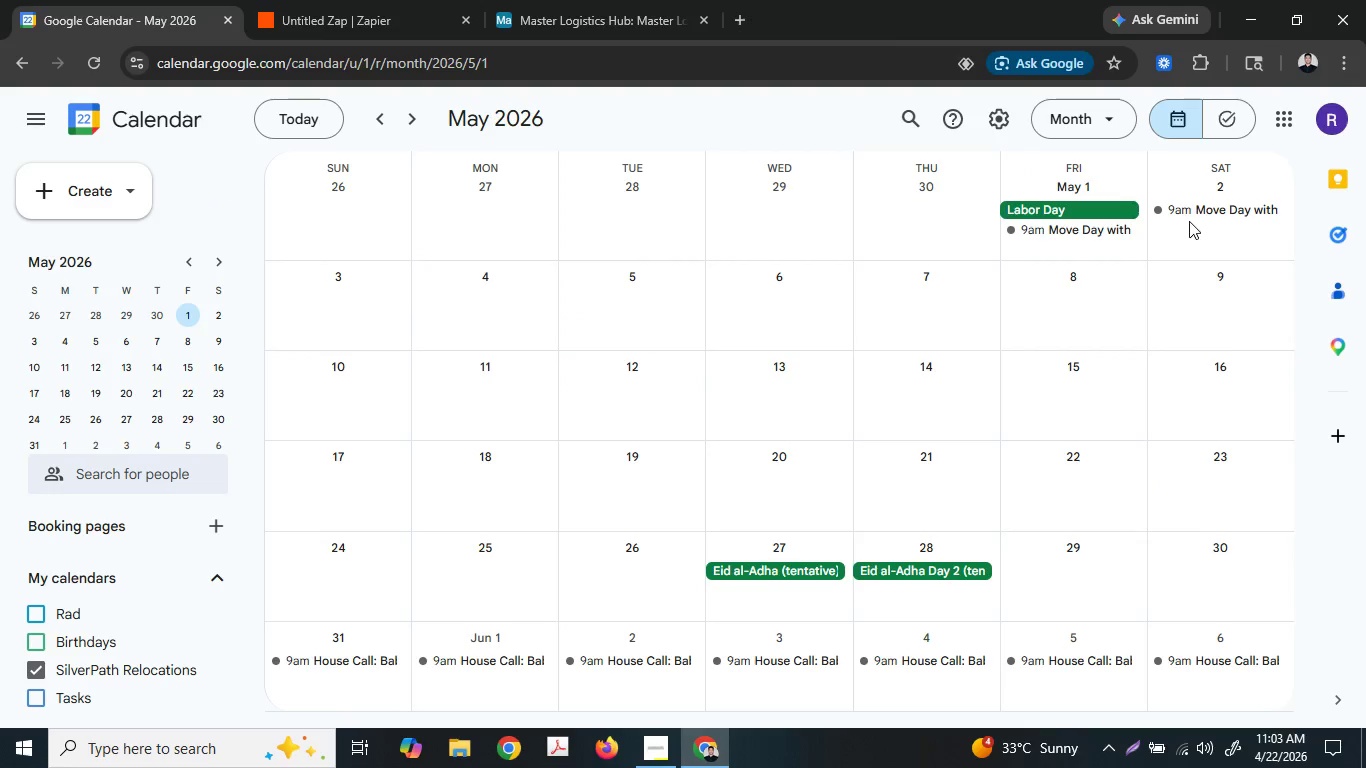 
left_click([1202, 211])
 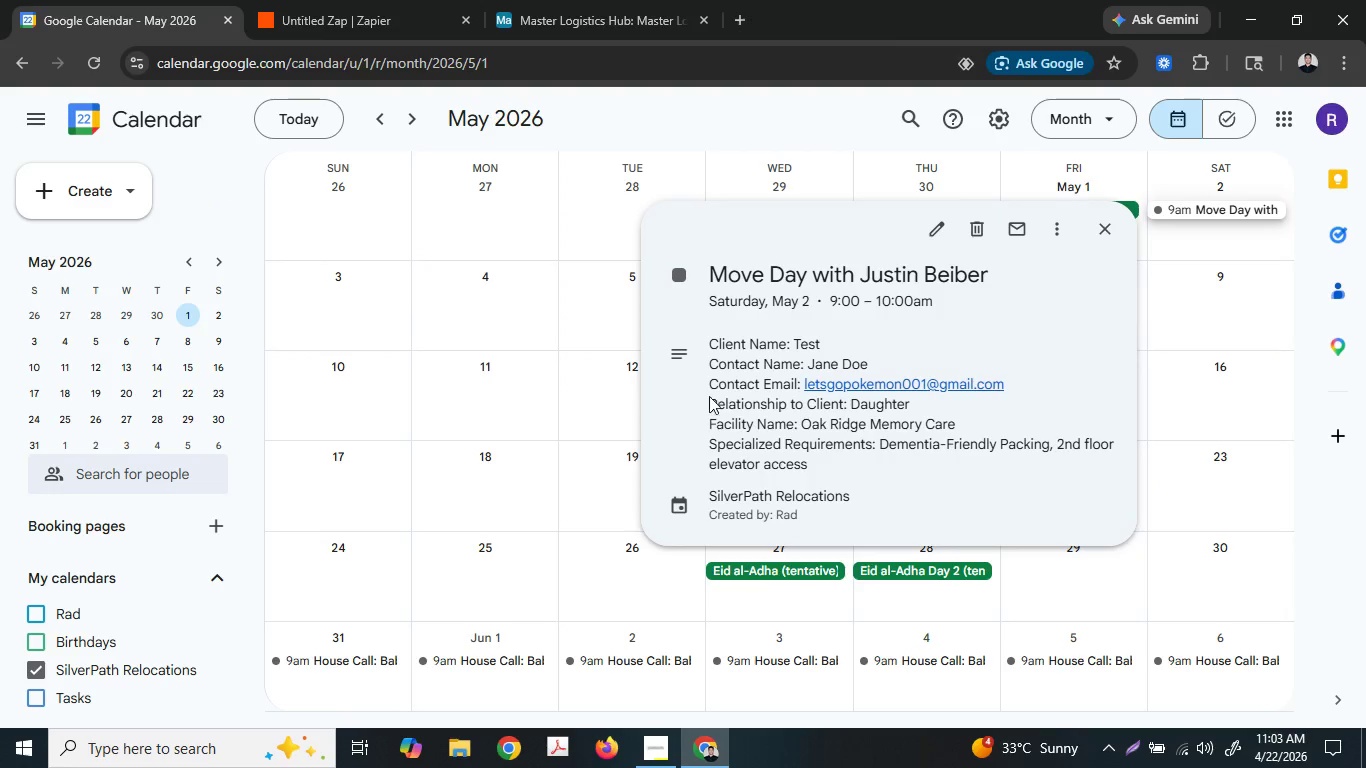 
left_click_drag(start_coordinate=[710, 401], to_coordinate=[845, 395])
 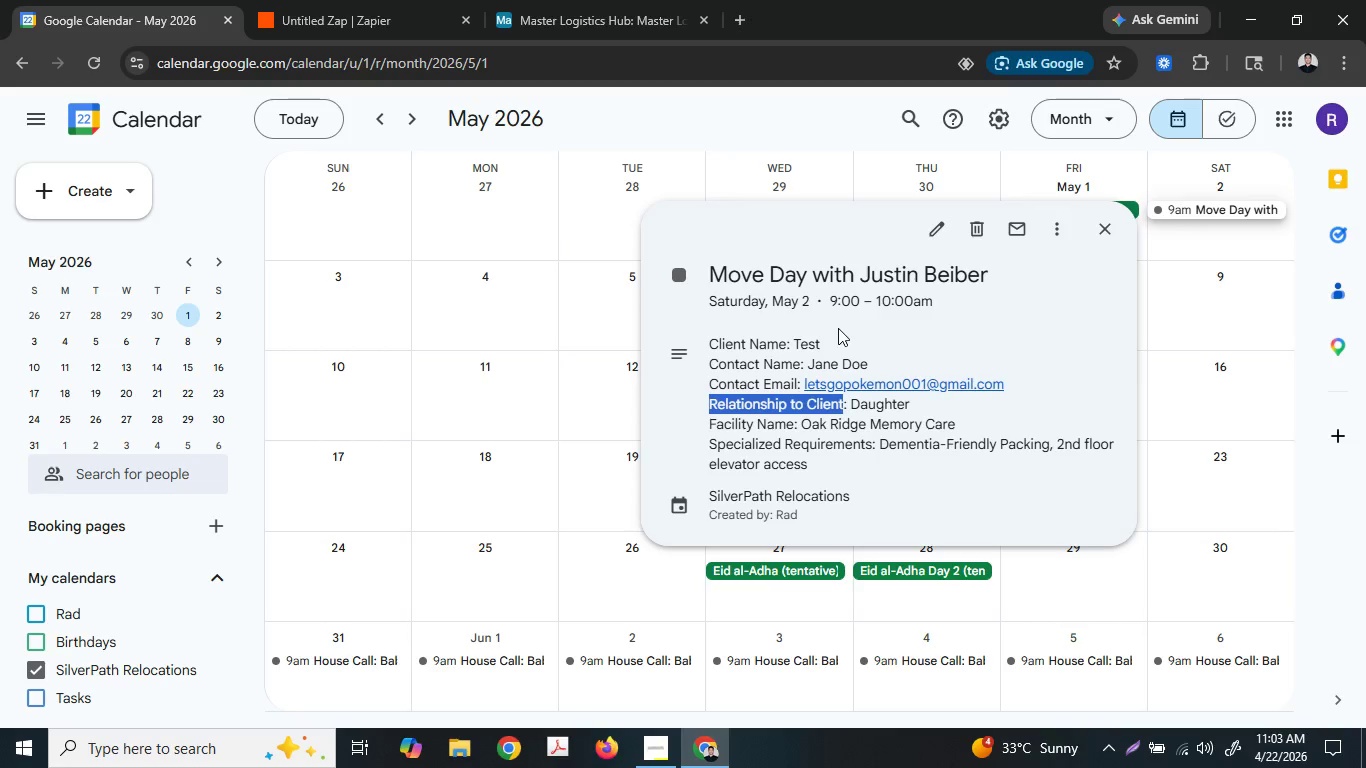 
key(Control+ControlLeft)
 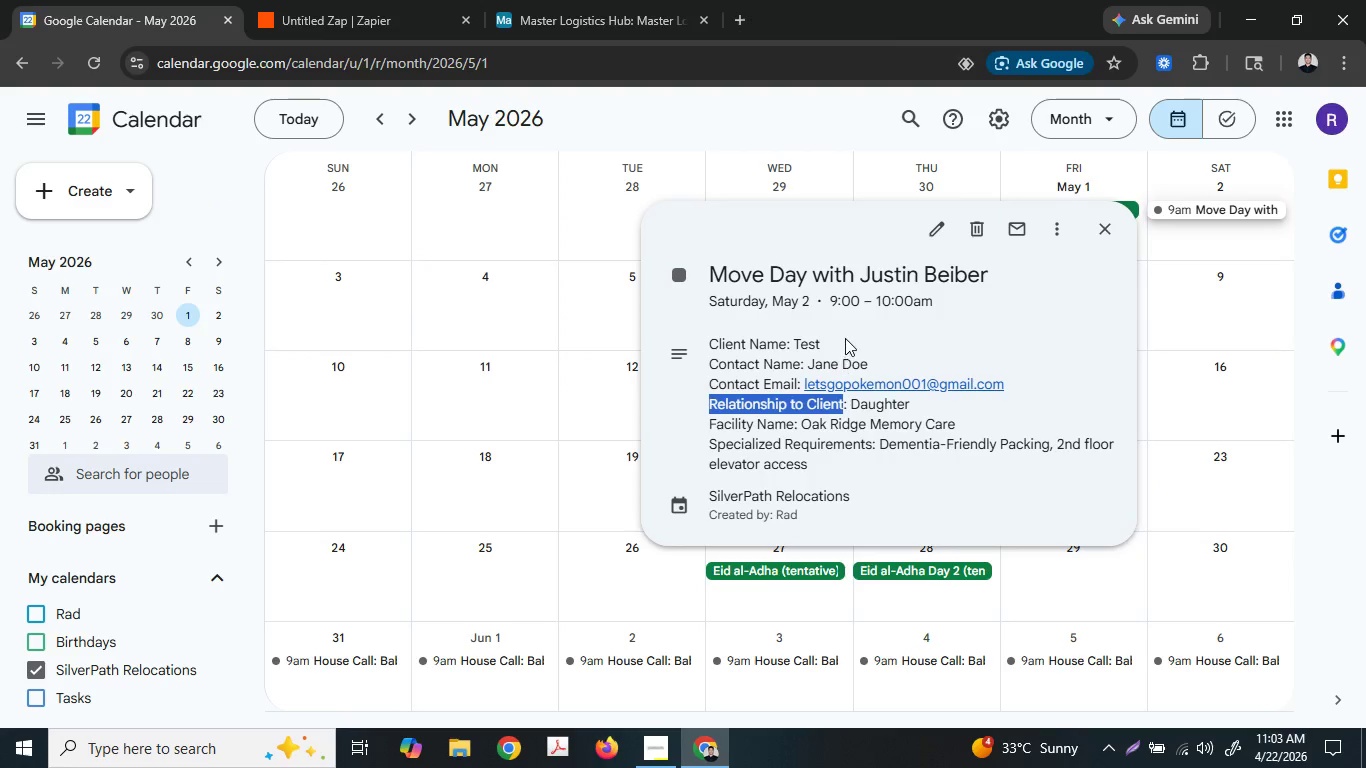 
key(Control+C)
 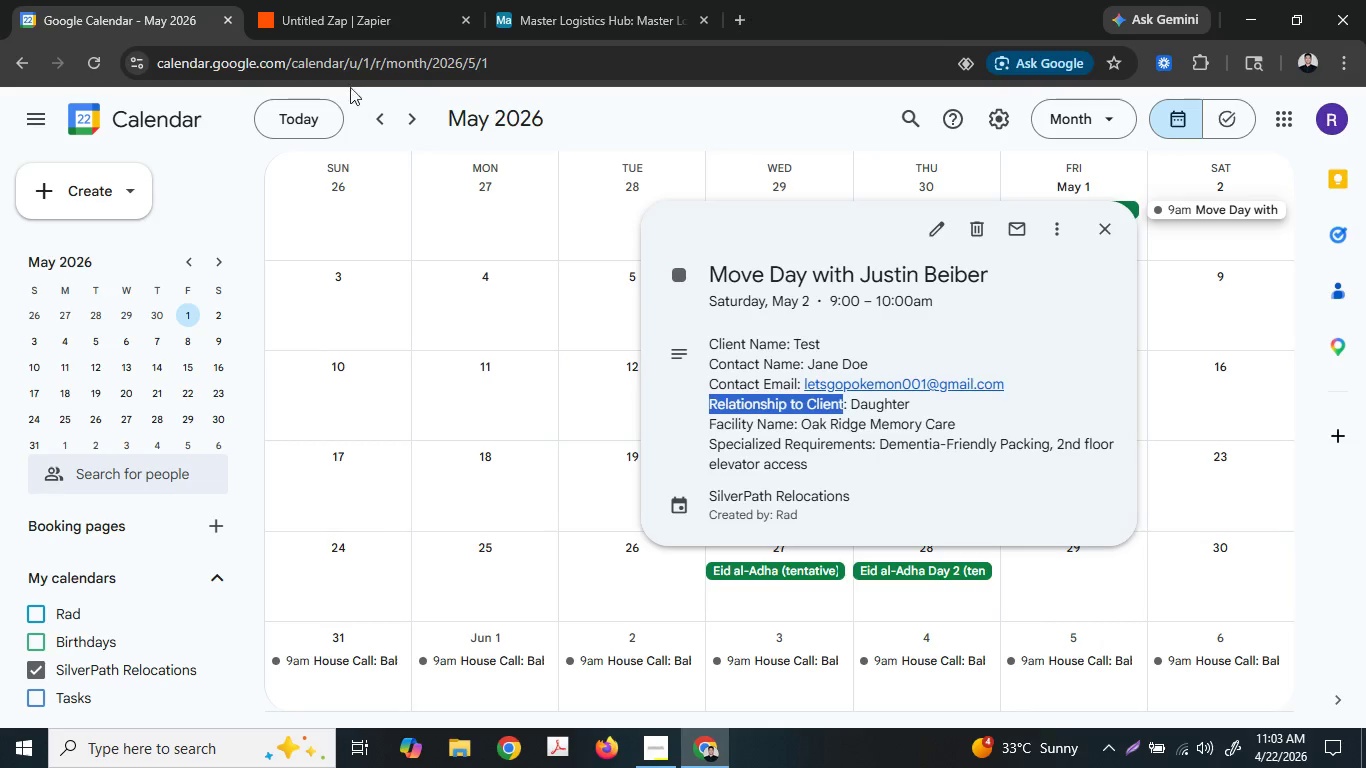 
left_click([344, 0])
 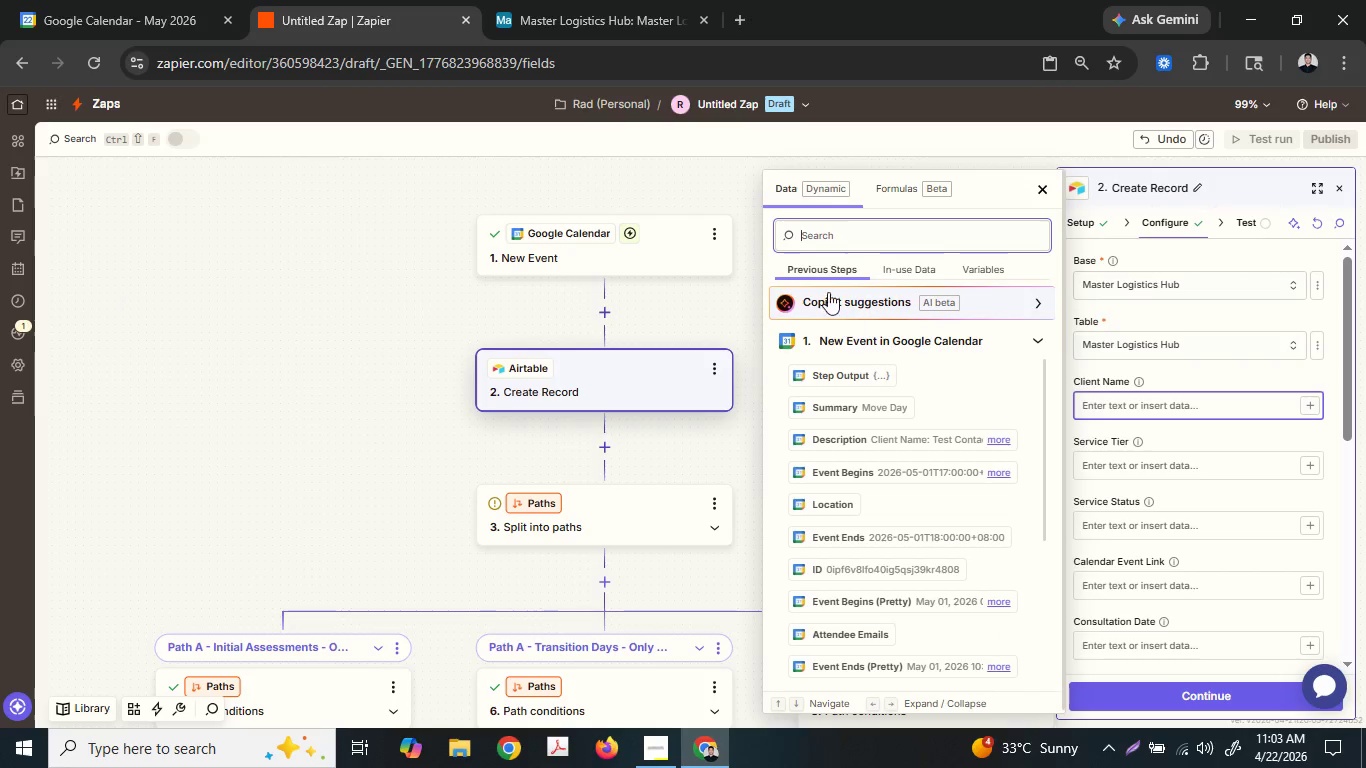 
left_click([579, 0])
 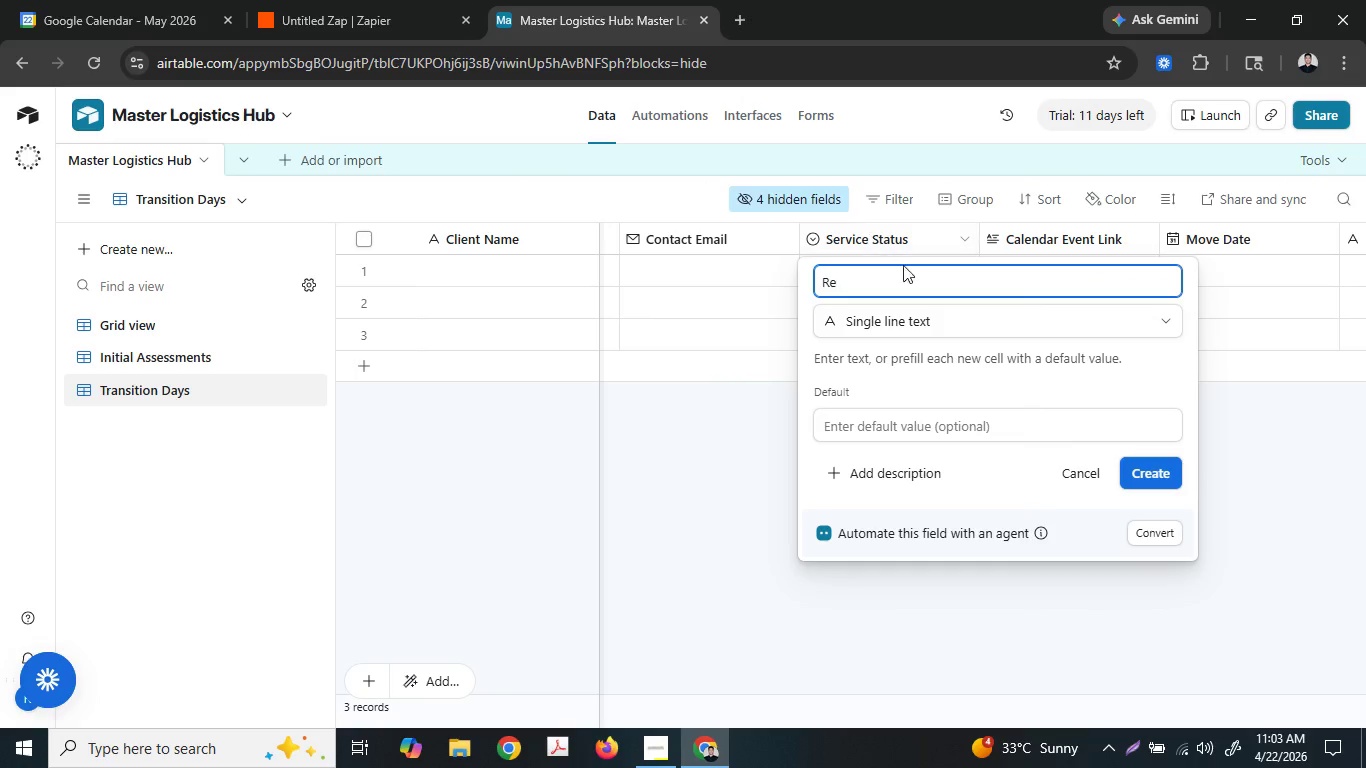 
key(Control+A)
 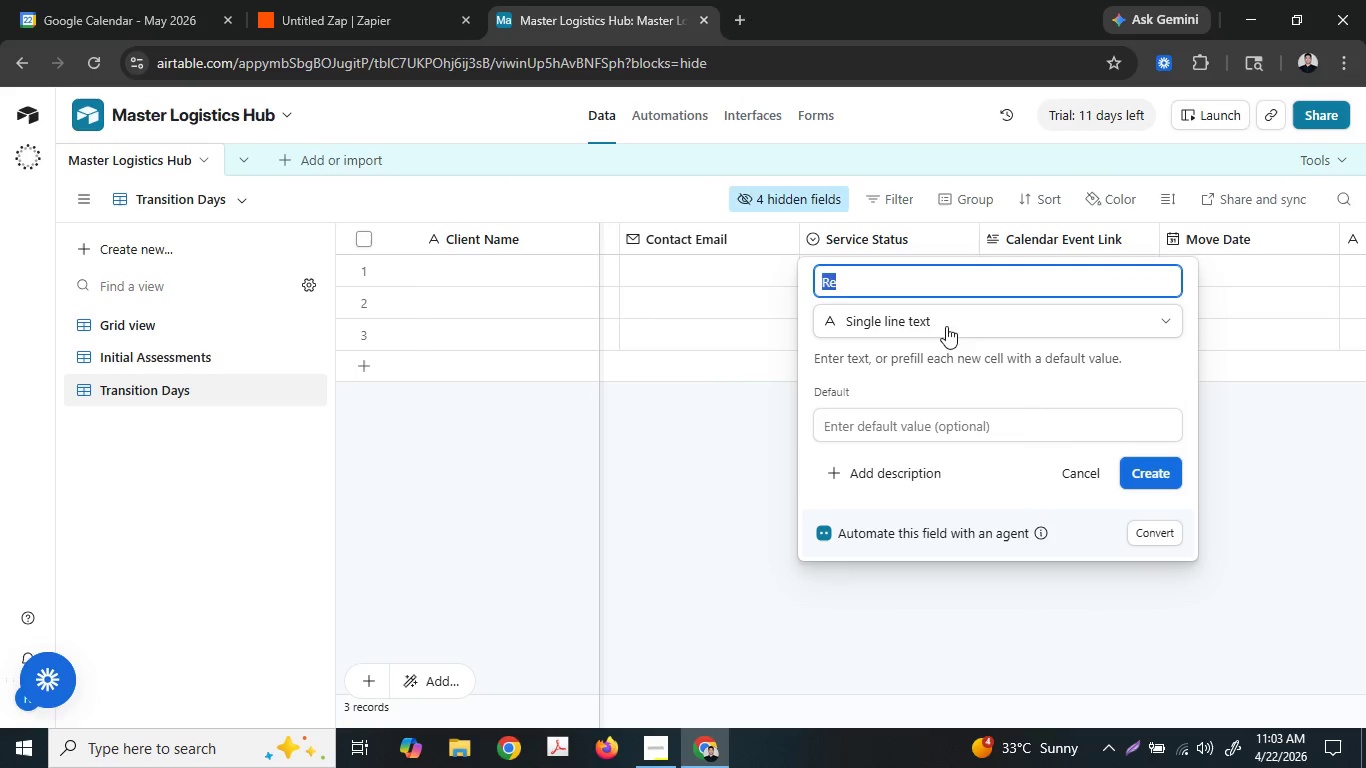 
key(Control+V)
 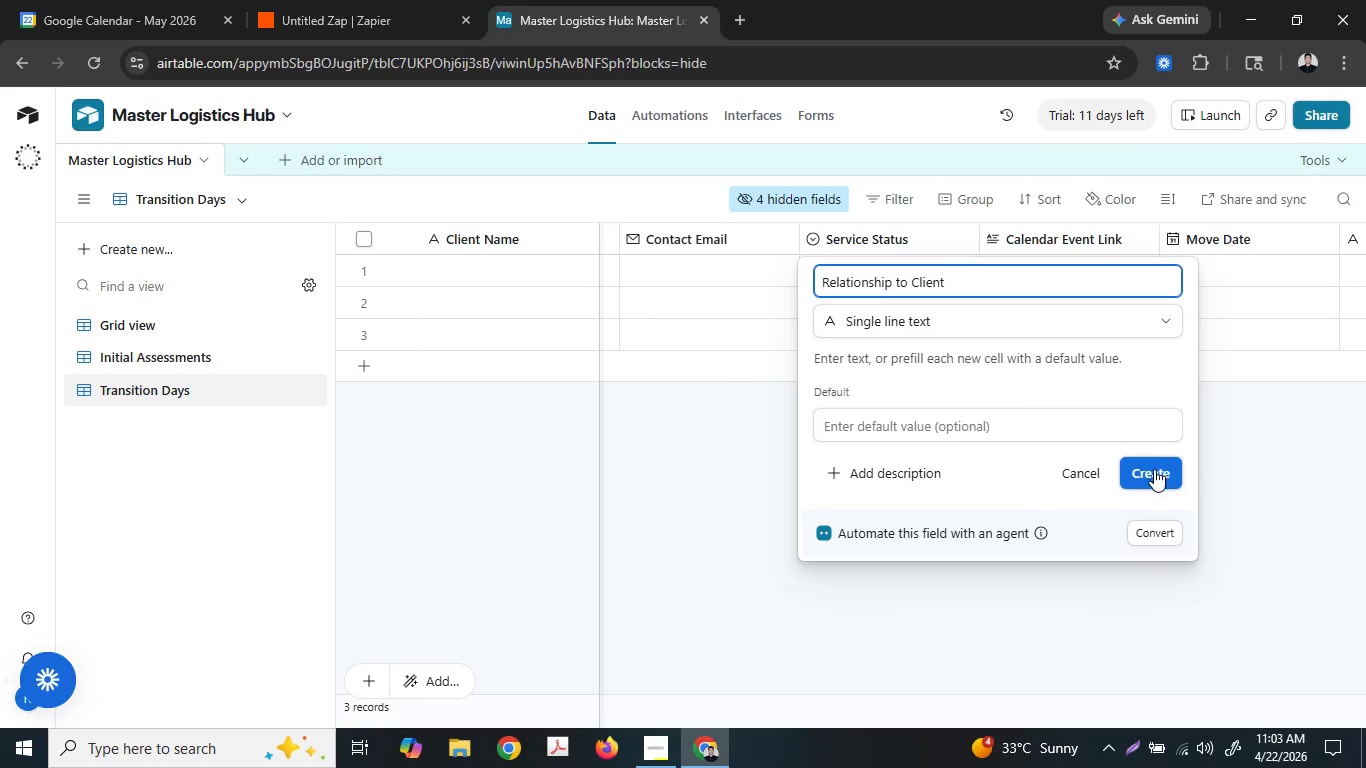 
left_click([1154, 469])
 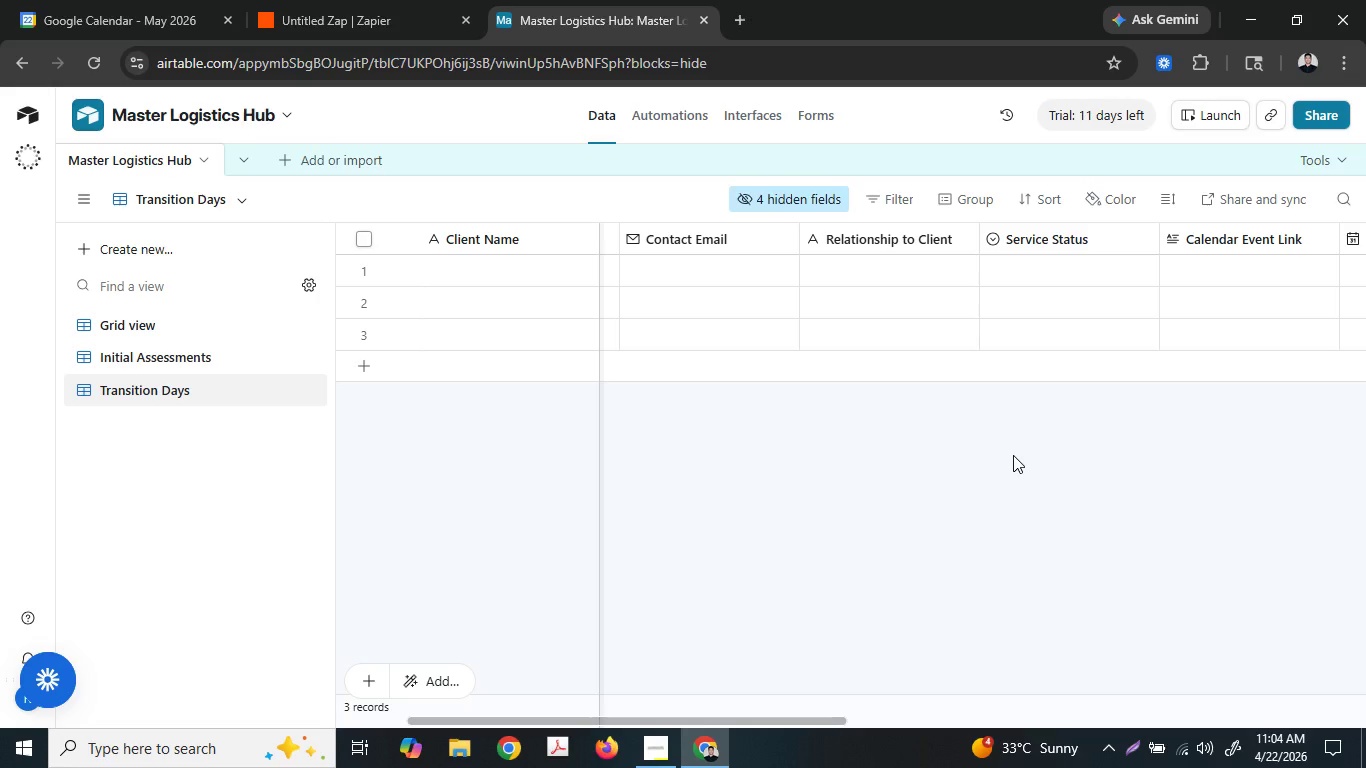 
wait(46.53)
 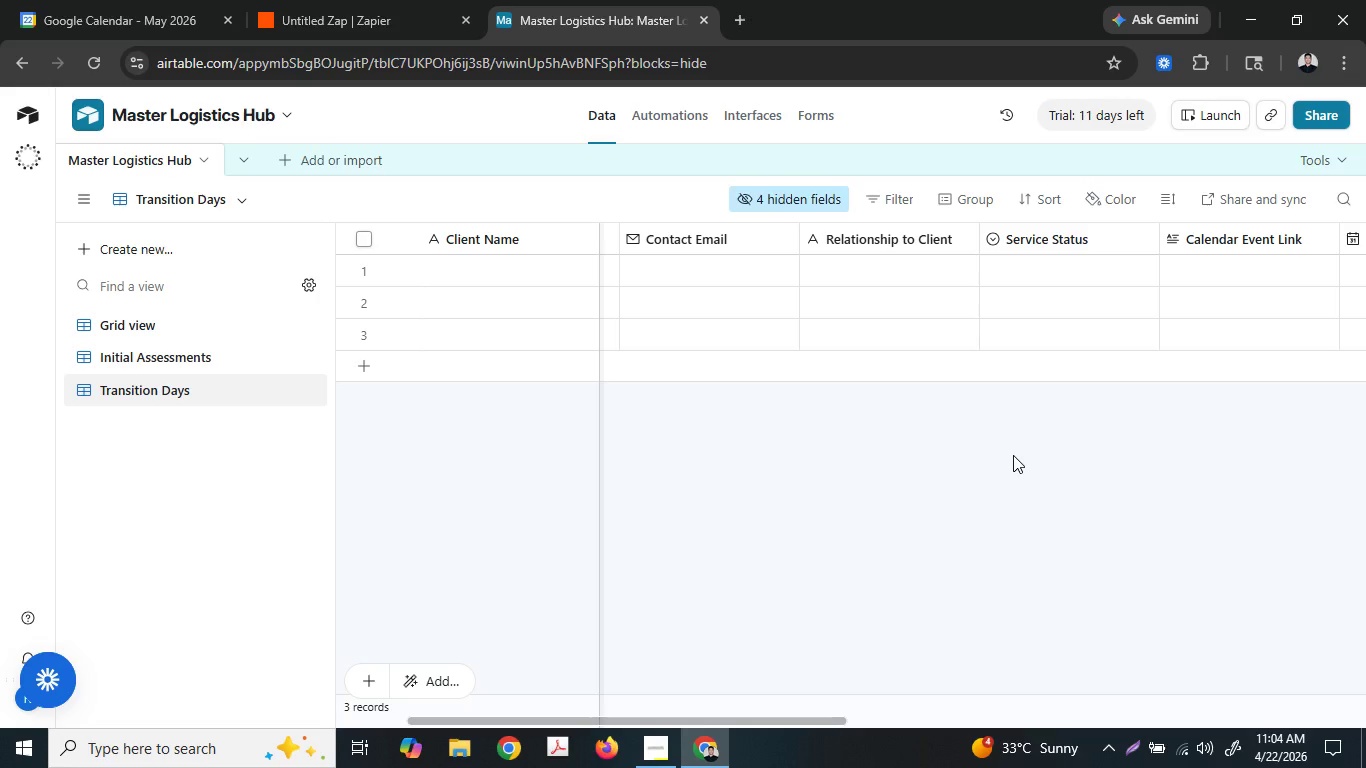 
left_click([375, 0])
 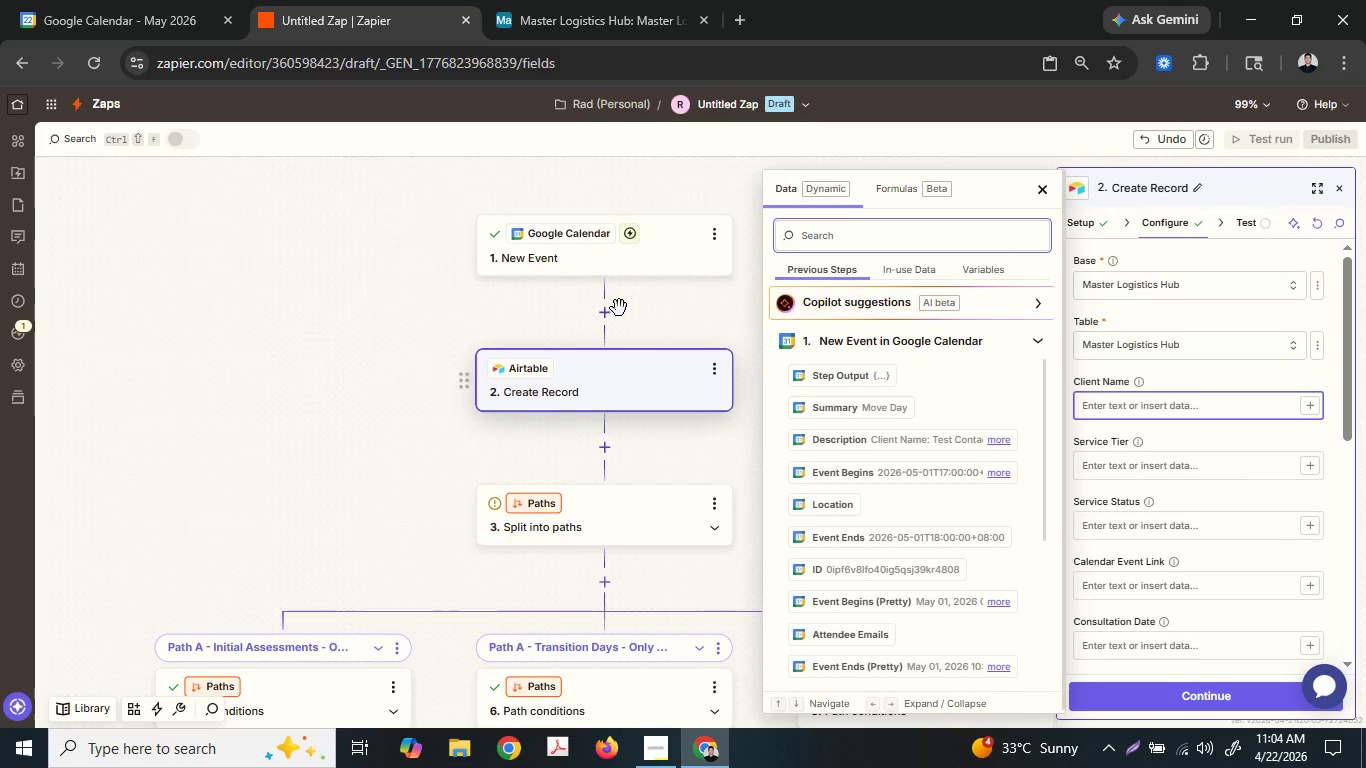 
left_click([599, 314])
 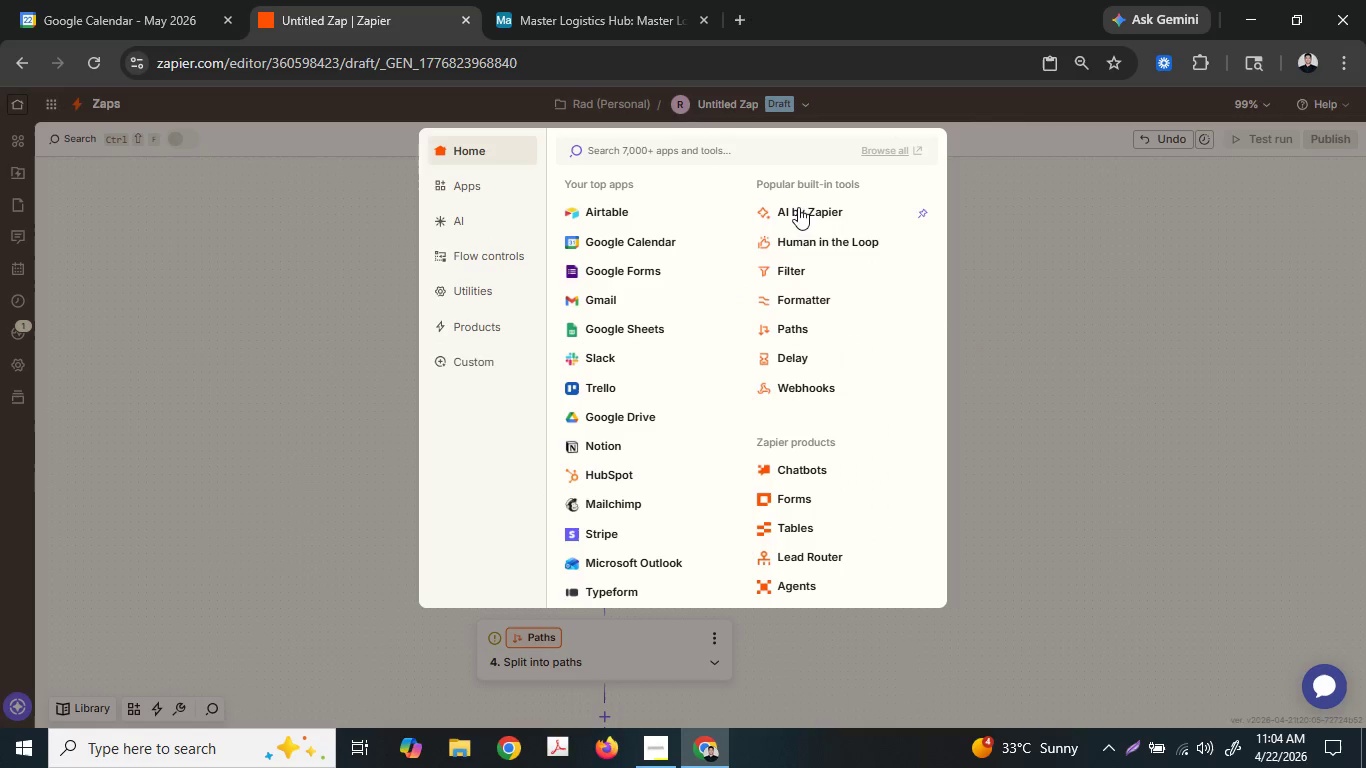 
left_click([827, 294])
 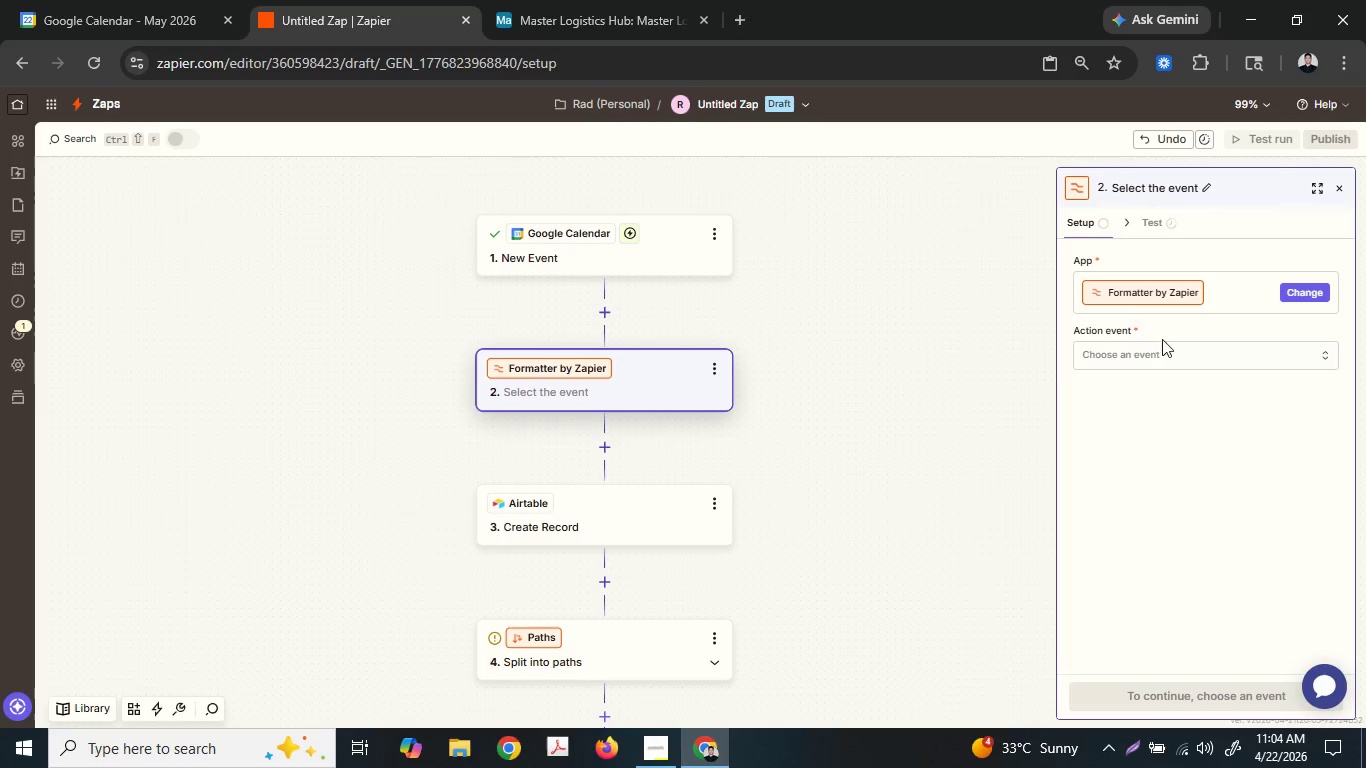 
left_click([1168, 345])
 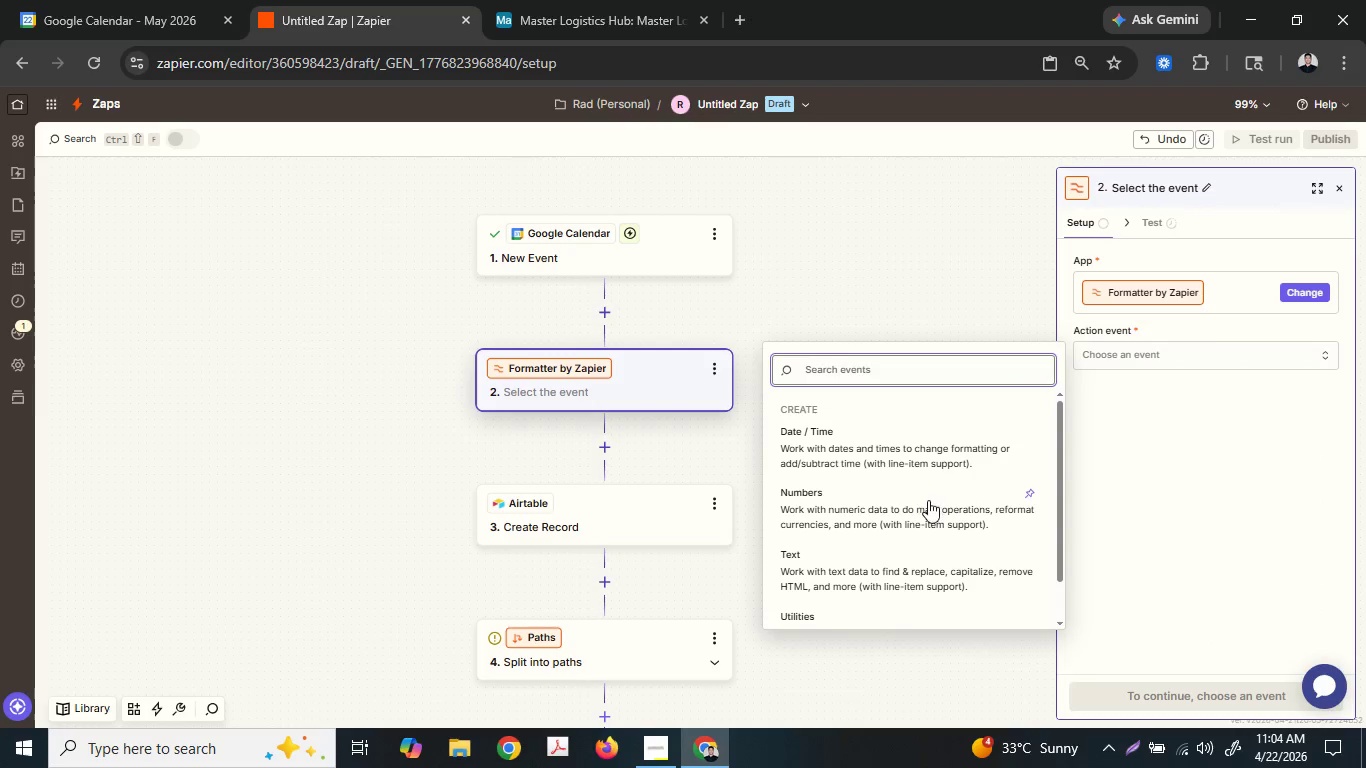 
scroll: coordinate [928, 500], scroll_direction: down, amount: 2.0
 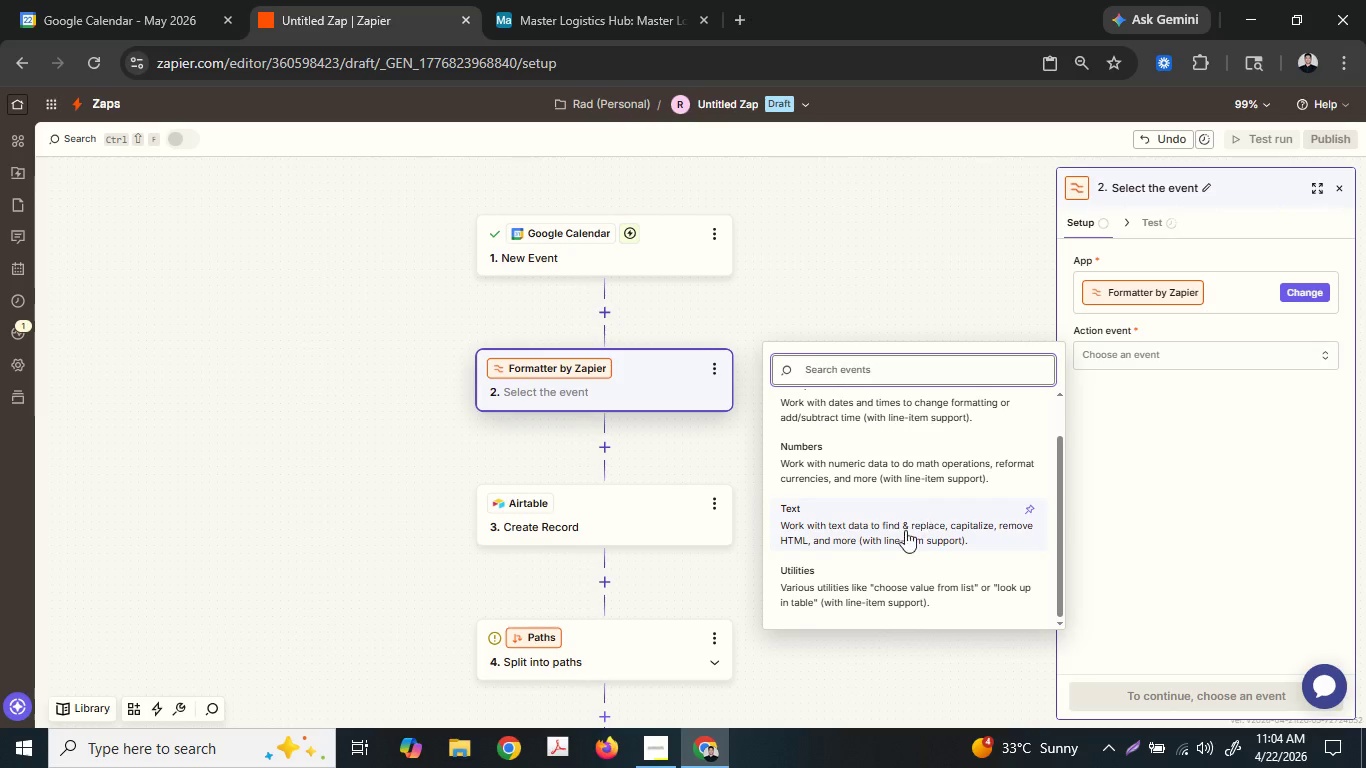 
left_click([871, 509])
 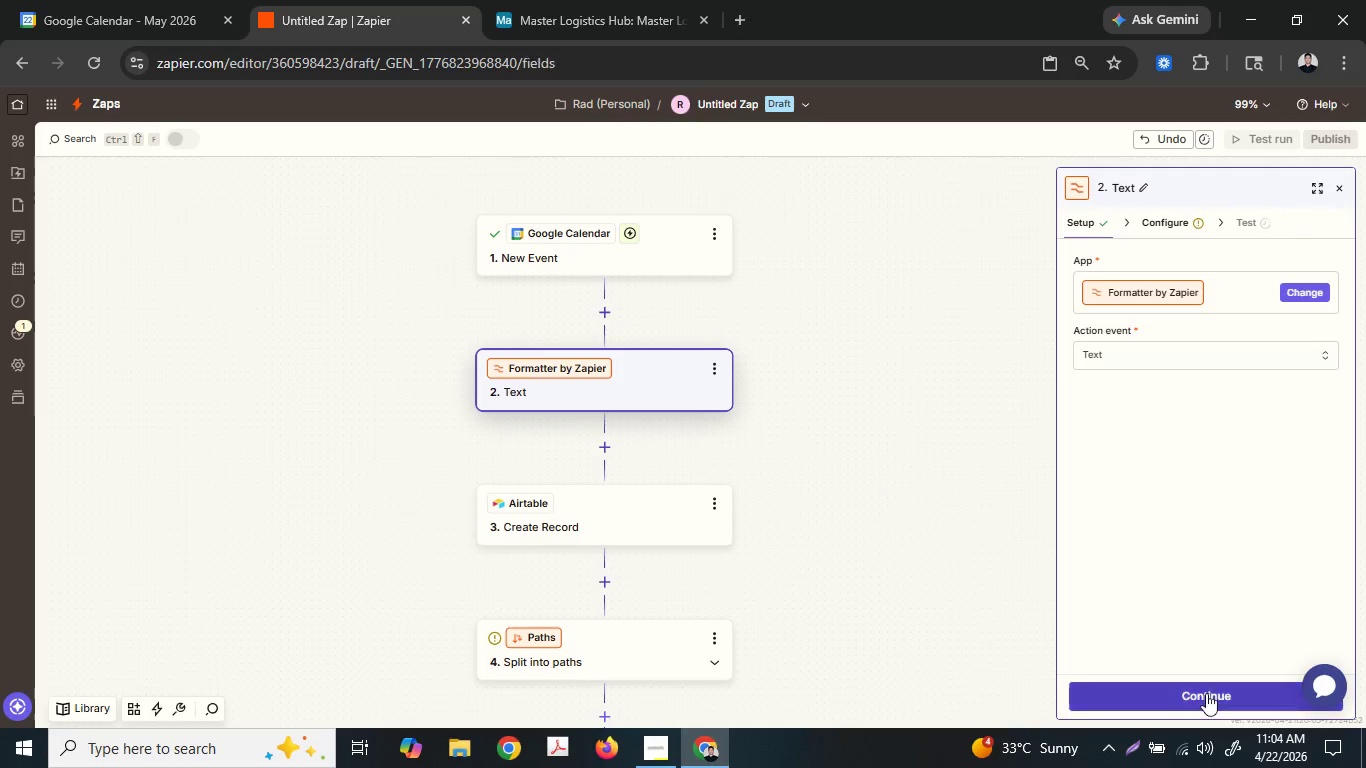 
double_click([1182, 296])
 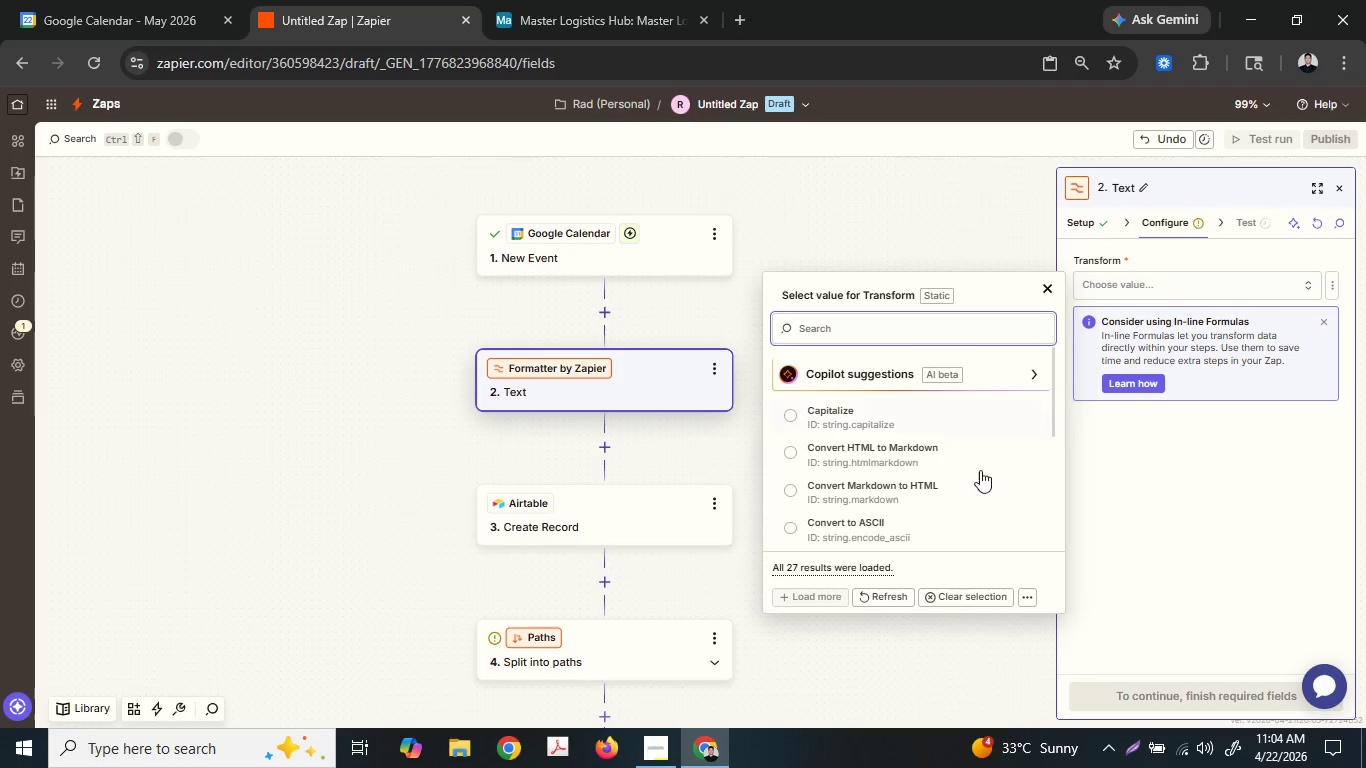 
scroll: coordinate [959, 499], scroll_direction: down, amount: 2.0
 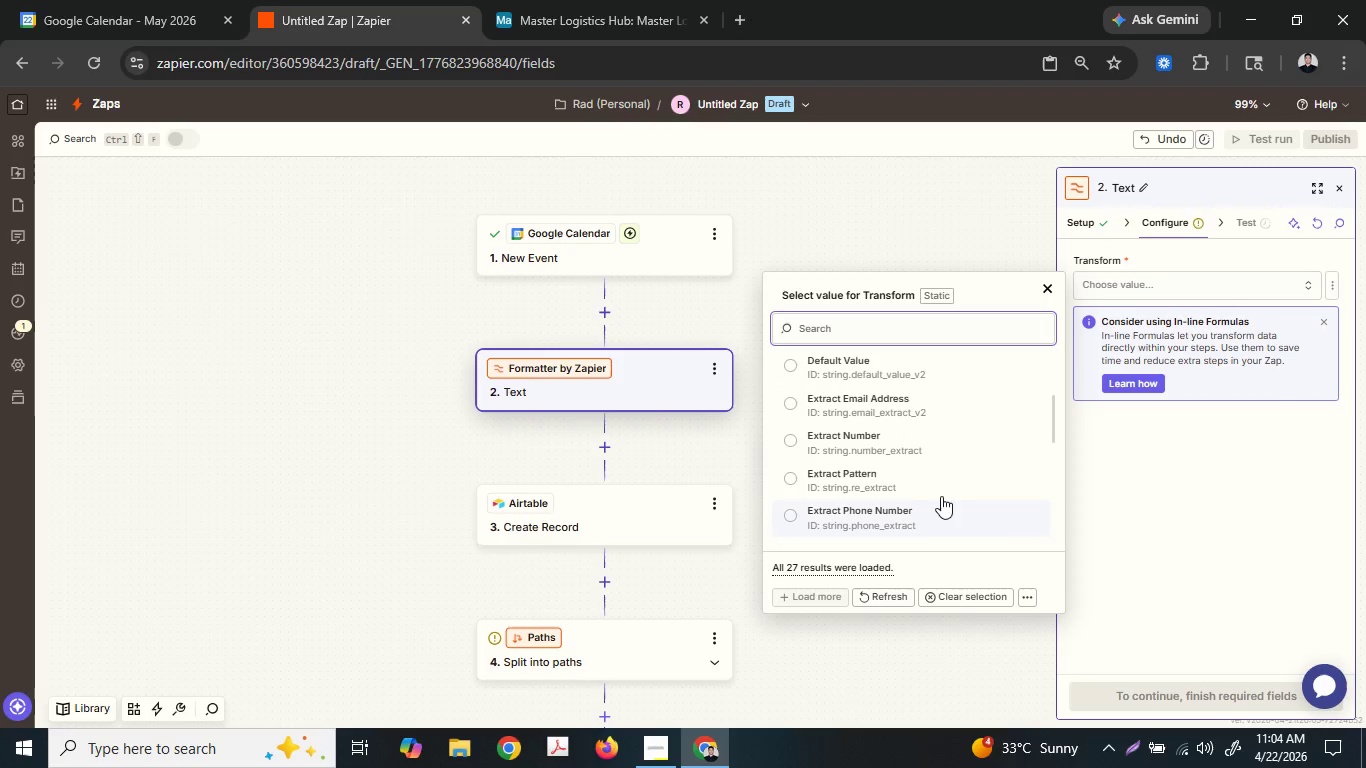 
left_click([903, 483])
 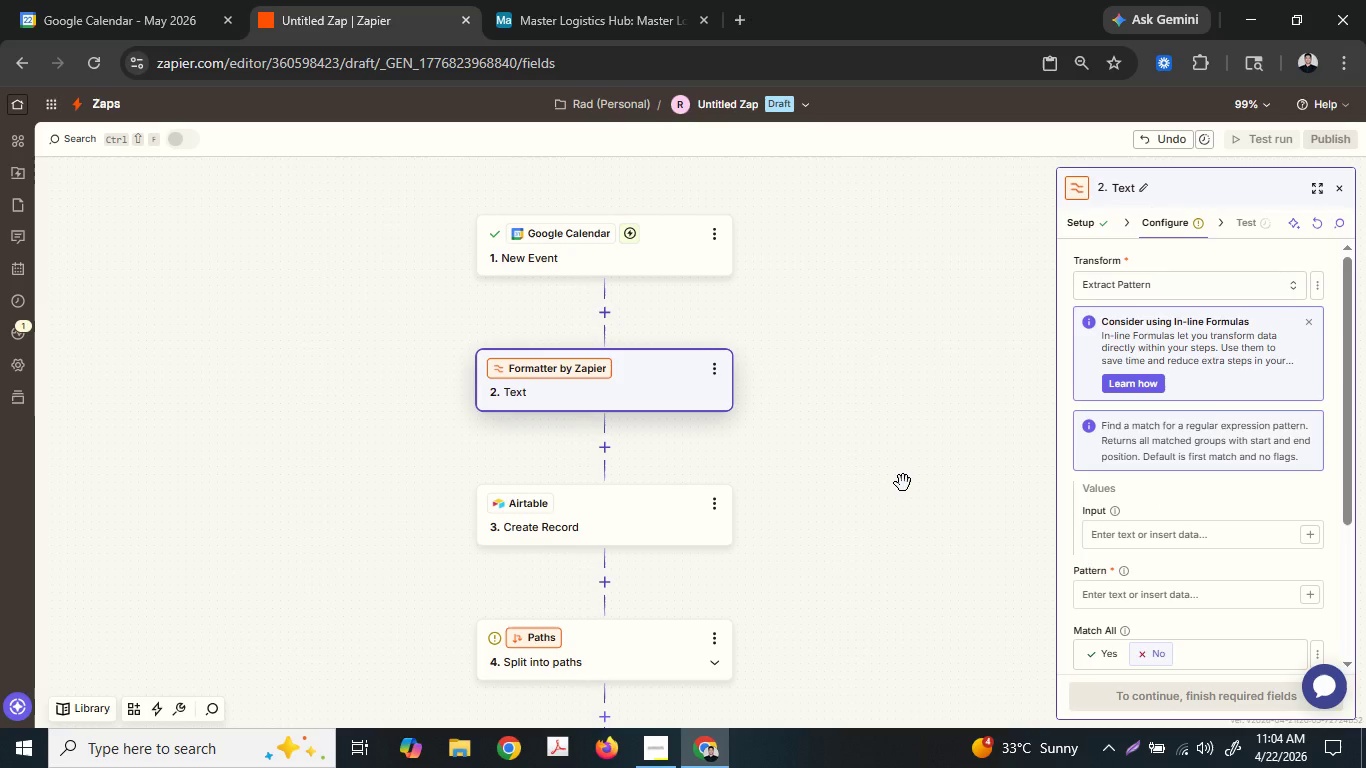 
wait(10.95)
 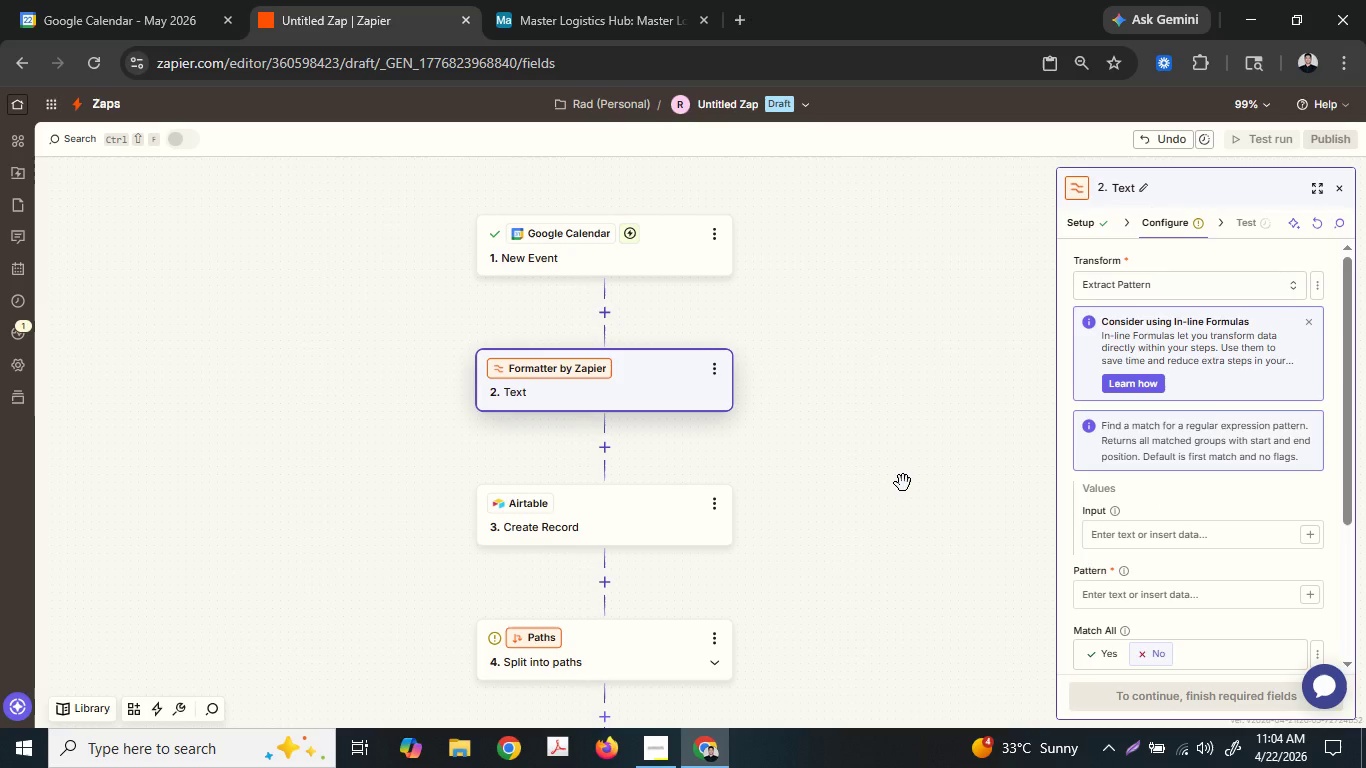 
left_click([634, 378])
 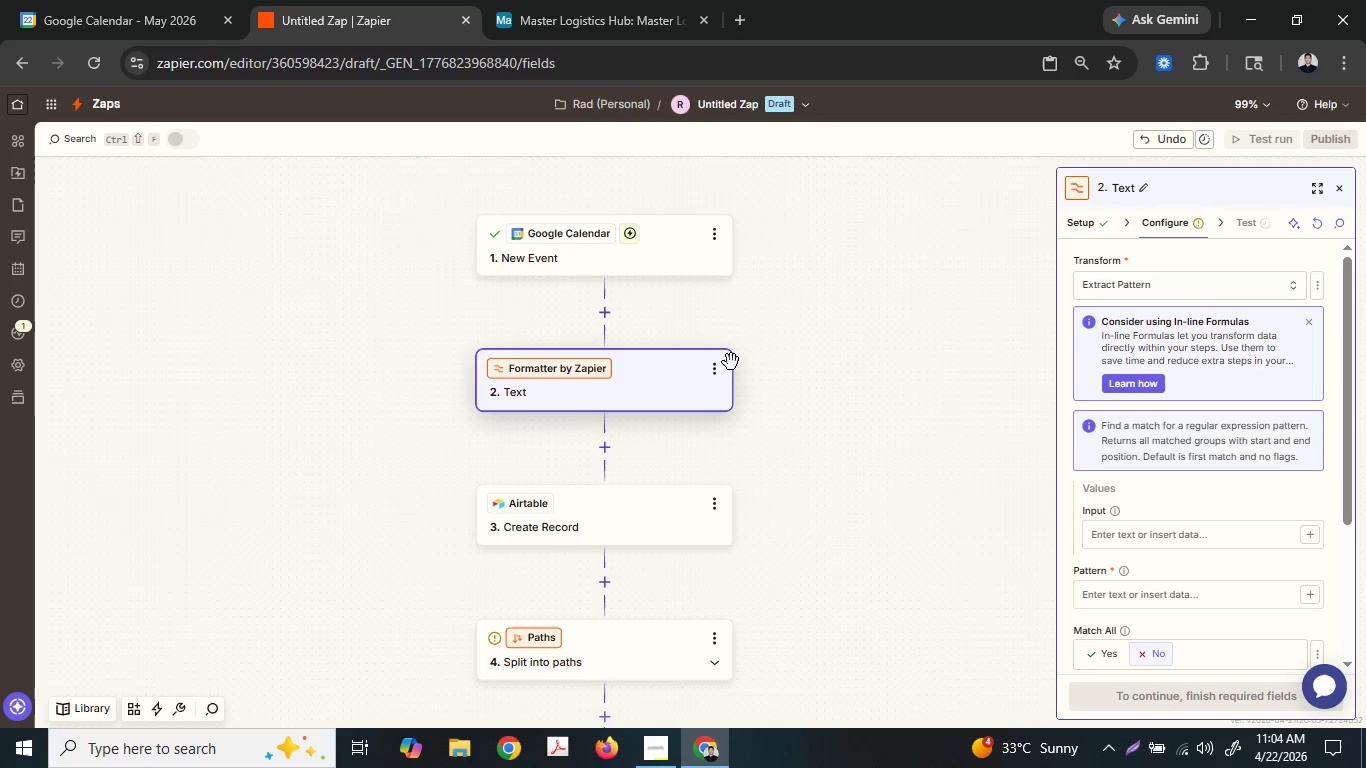 
wait(6.41)
 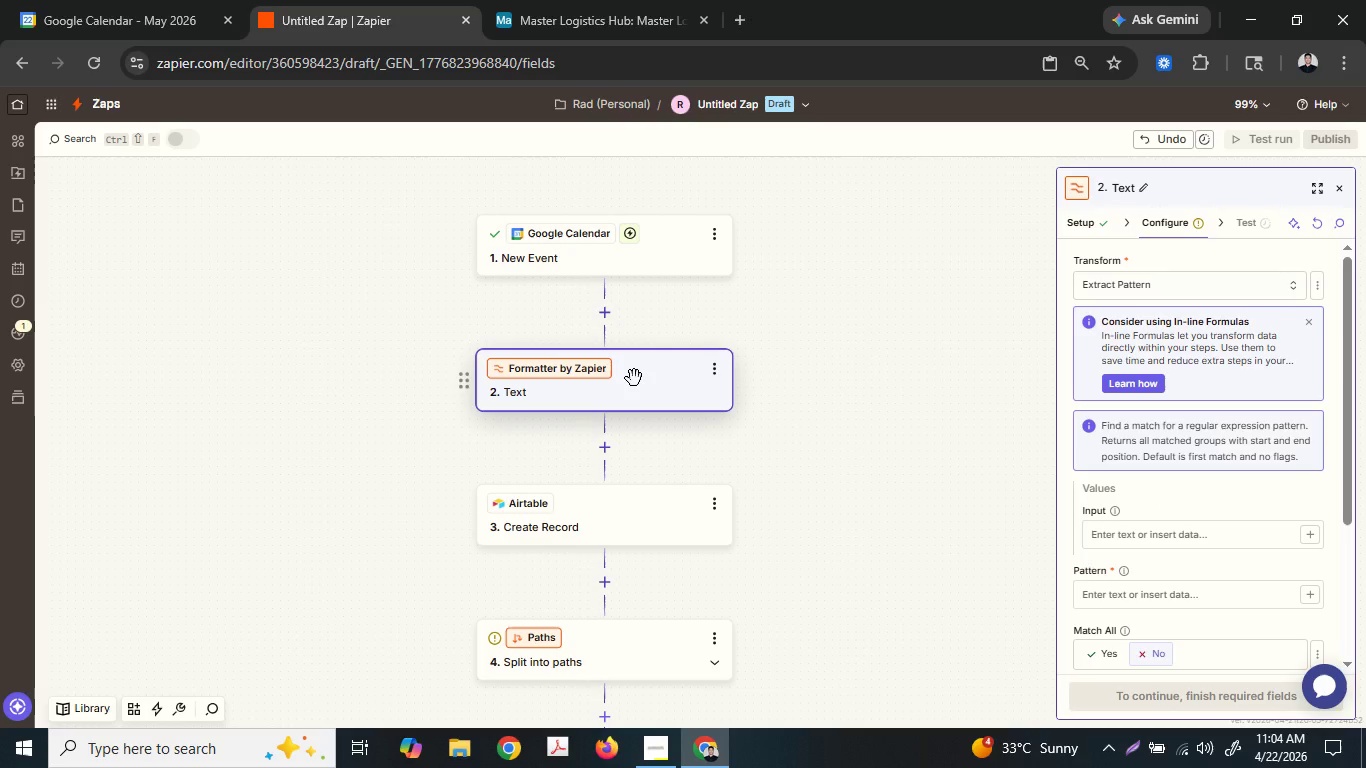 
left_click([671, 381])
 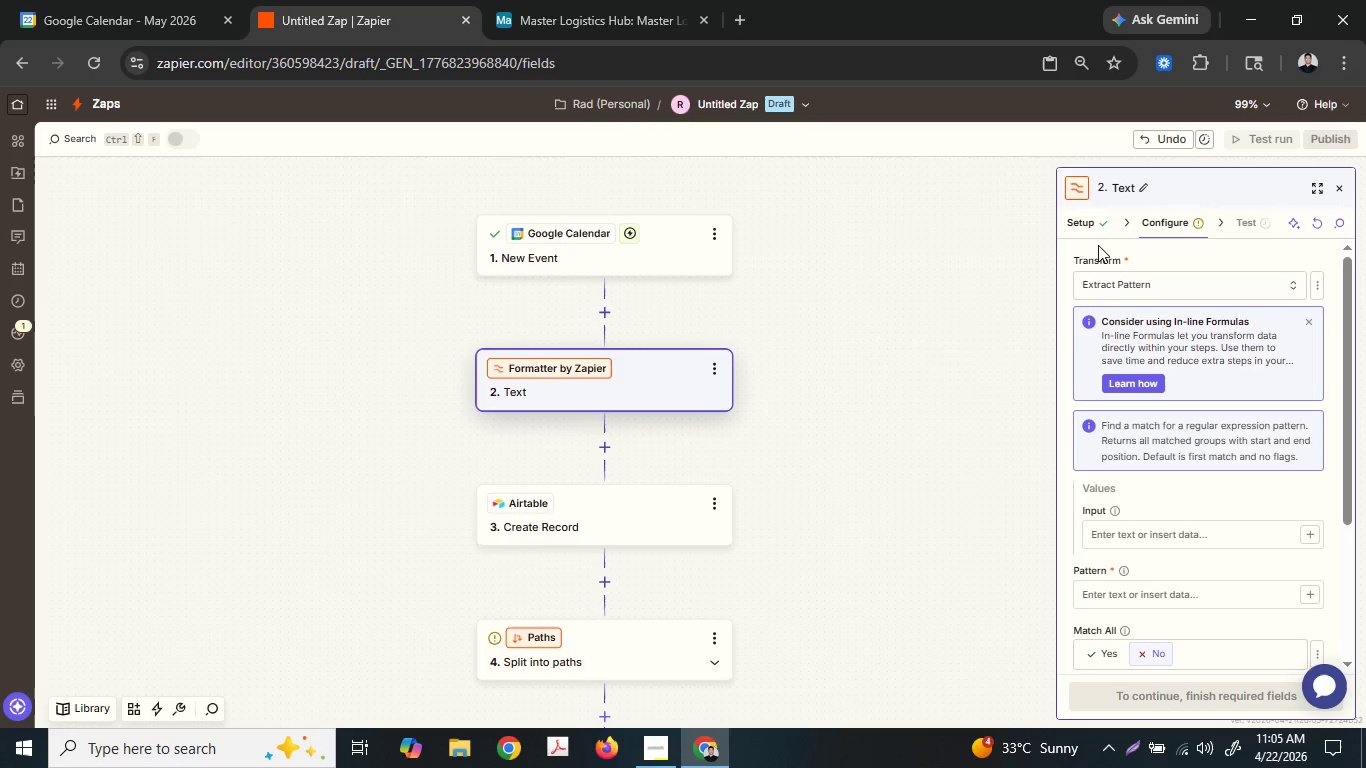 
left_click([1092, 229])
 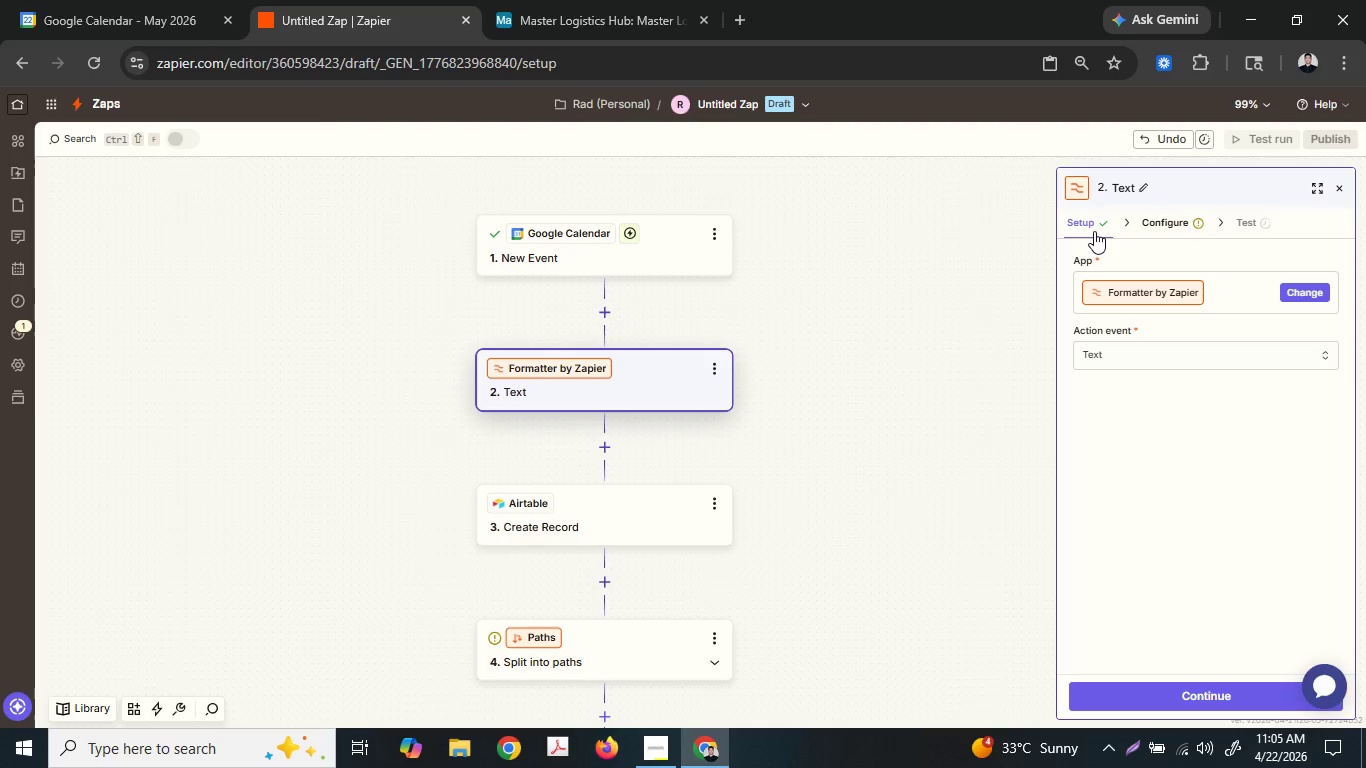 
wait(11.19)
 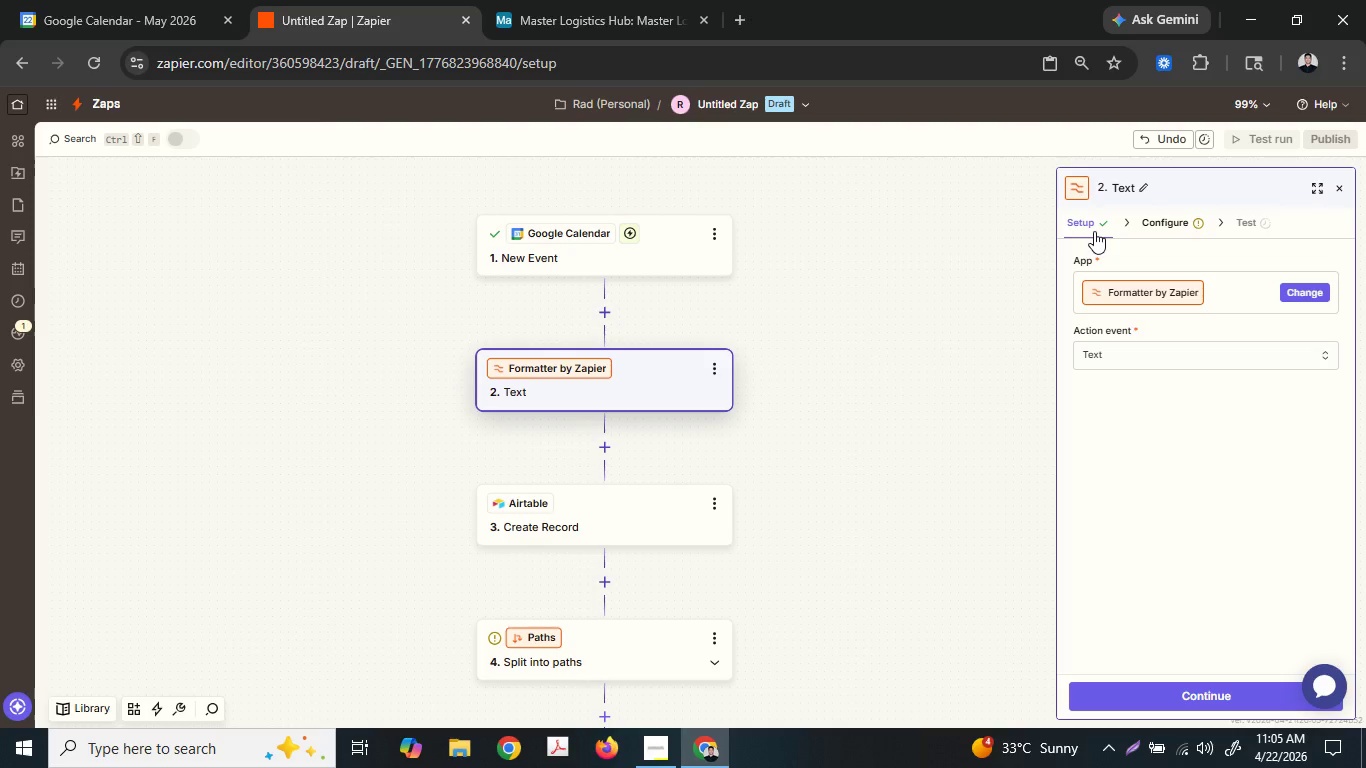 
left_click([1218, 286])
 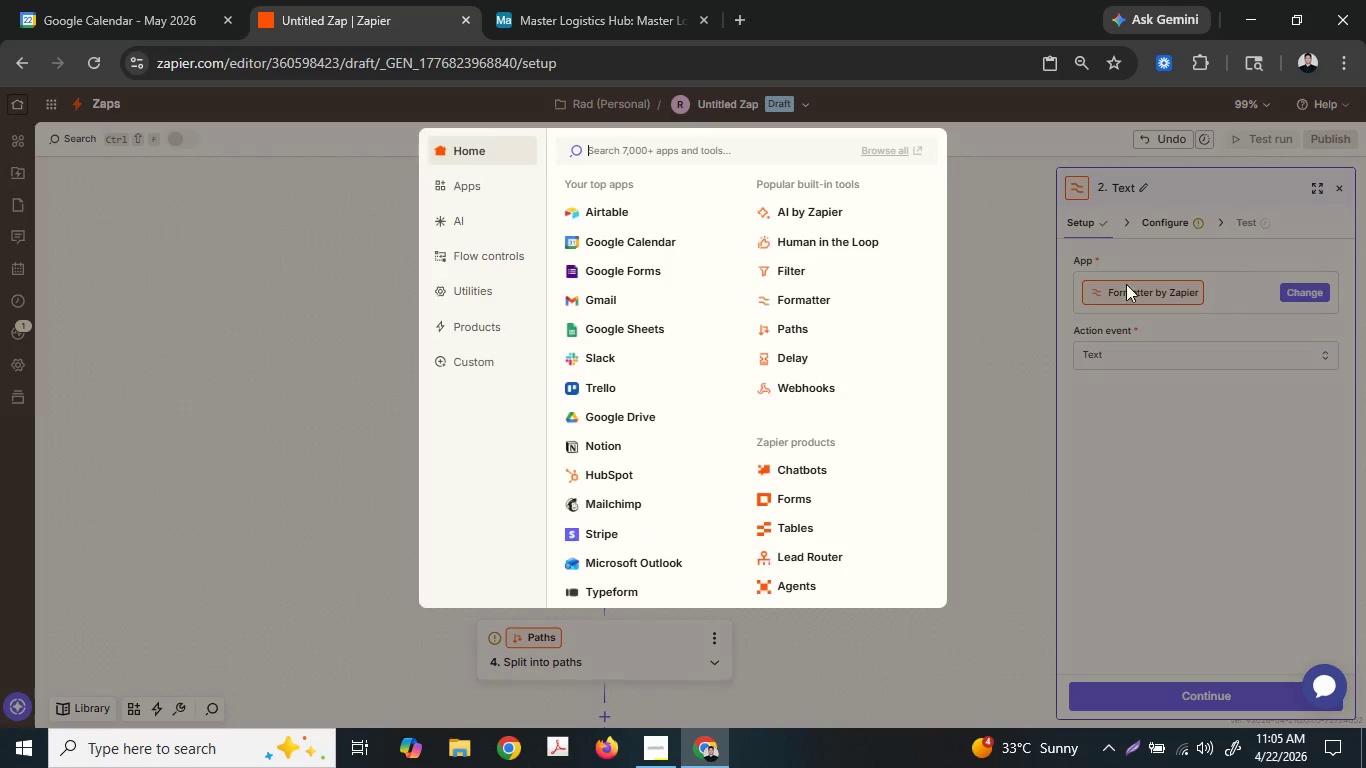 
mouse_move([923, 229])
 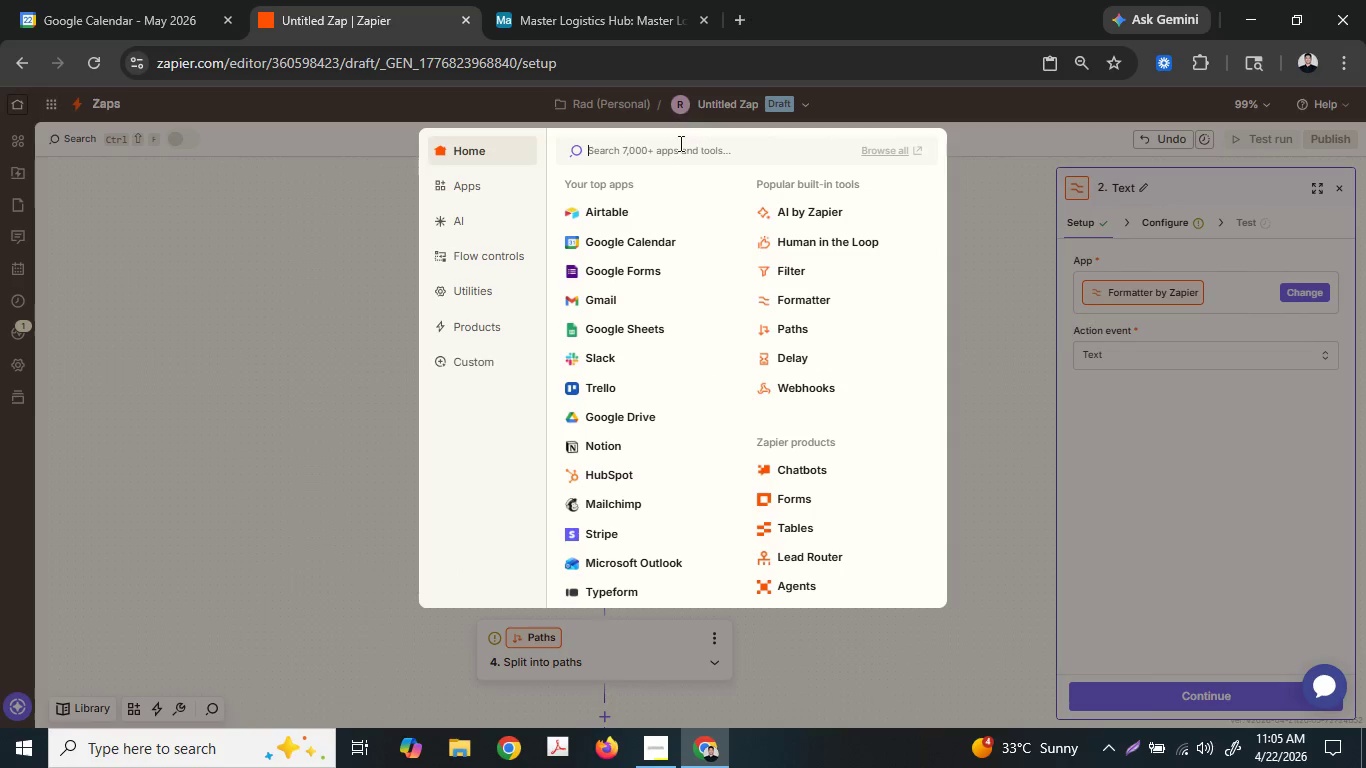 
left_click([682, 148])
 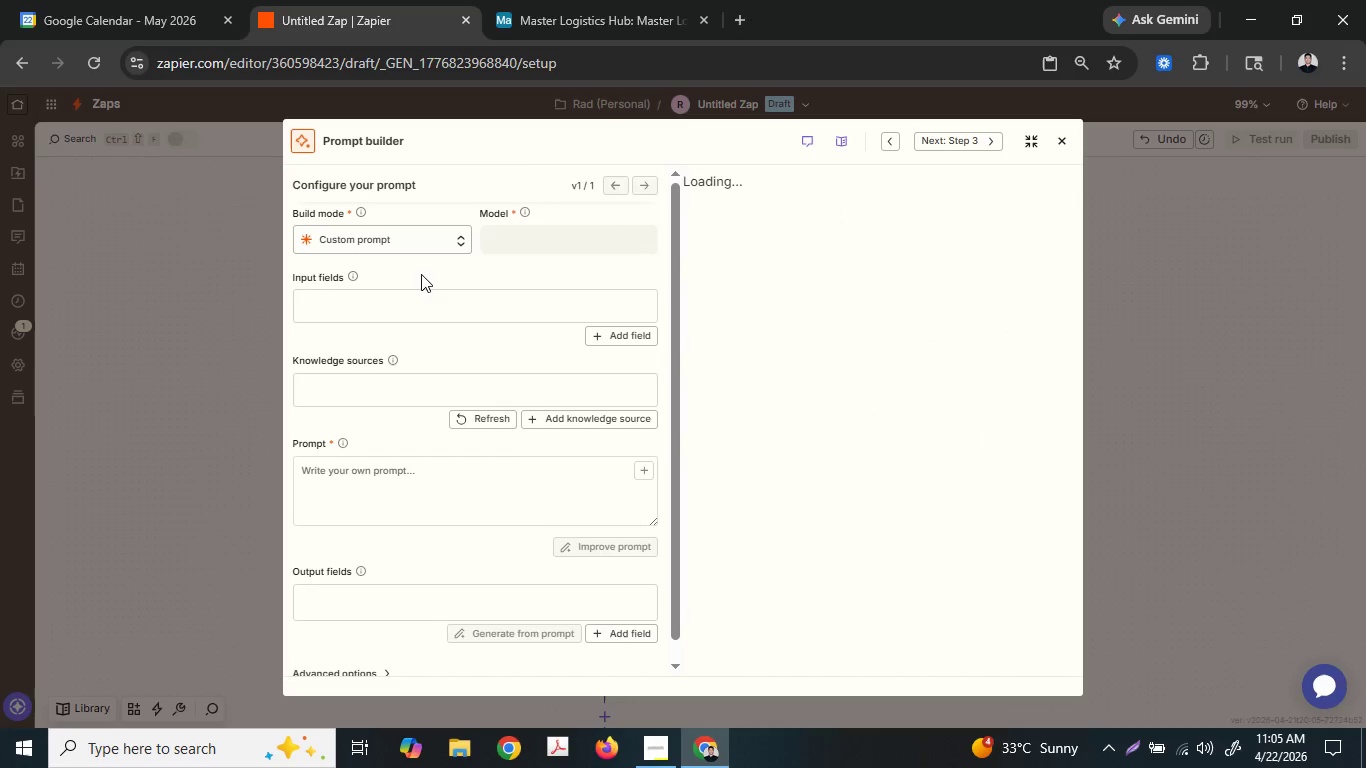 
scroll: coordinate [546, 263], scroll_direction: up, amount: 2.0
 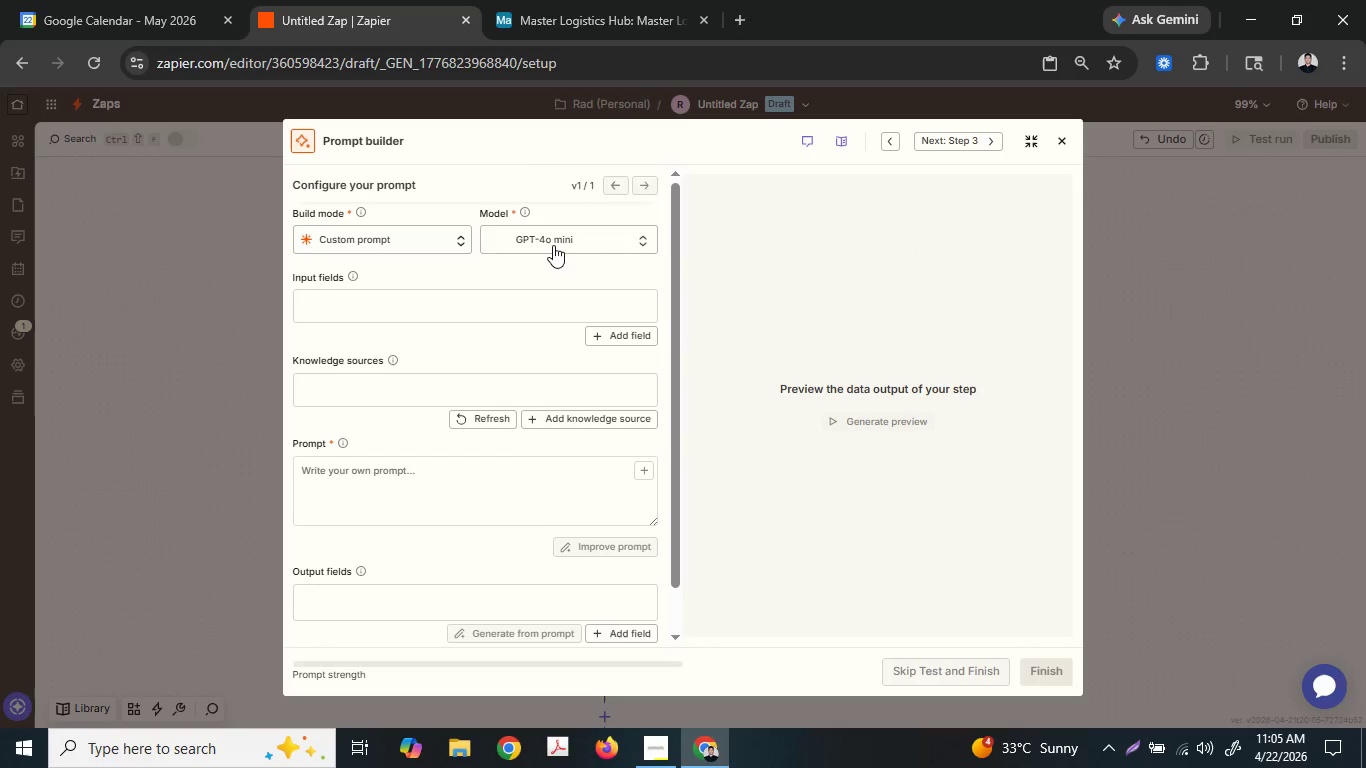 
left_click([553, 245])
 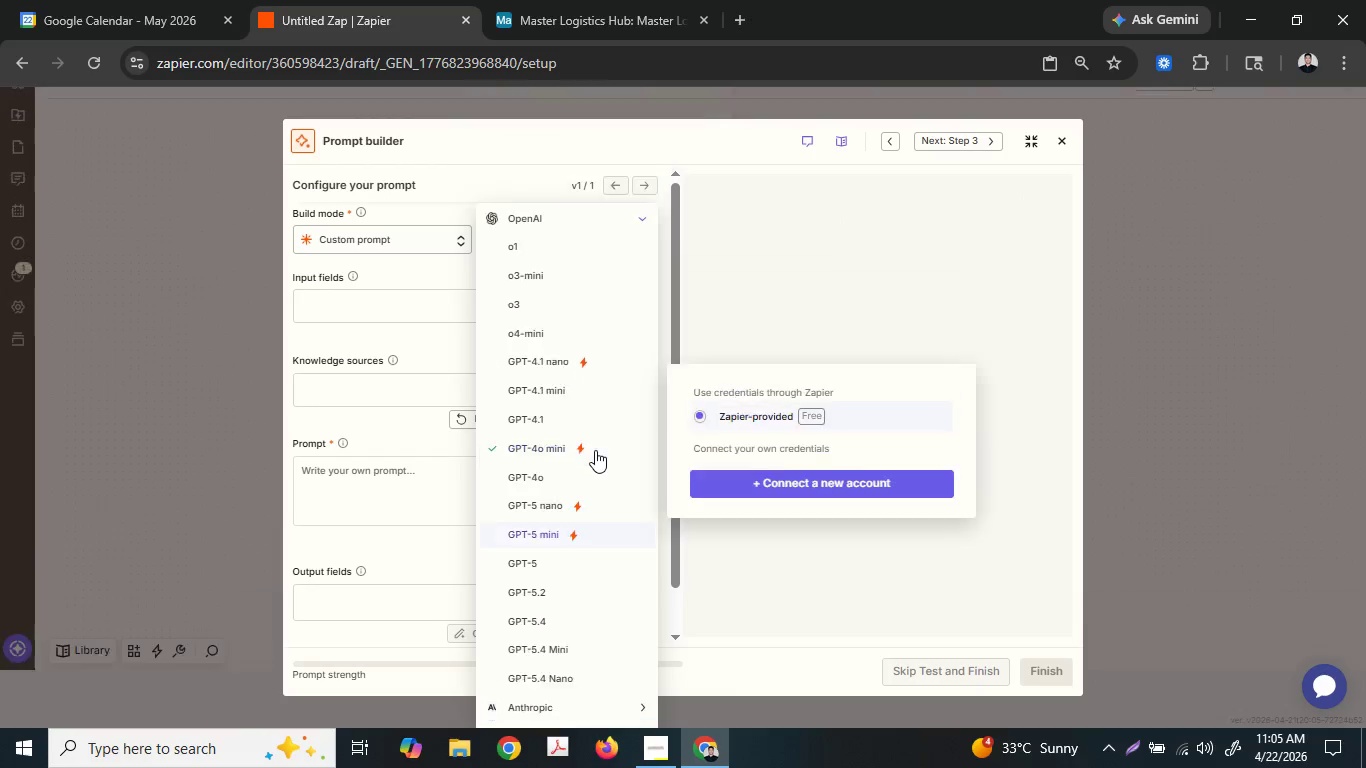 
left_click([601, 534])
 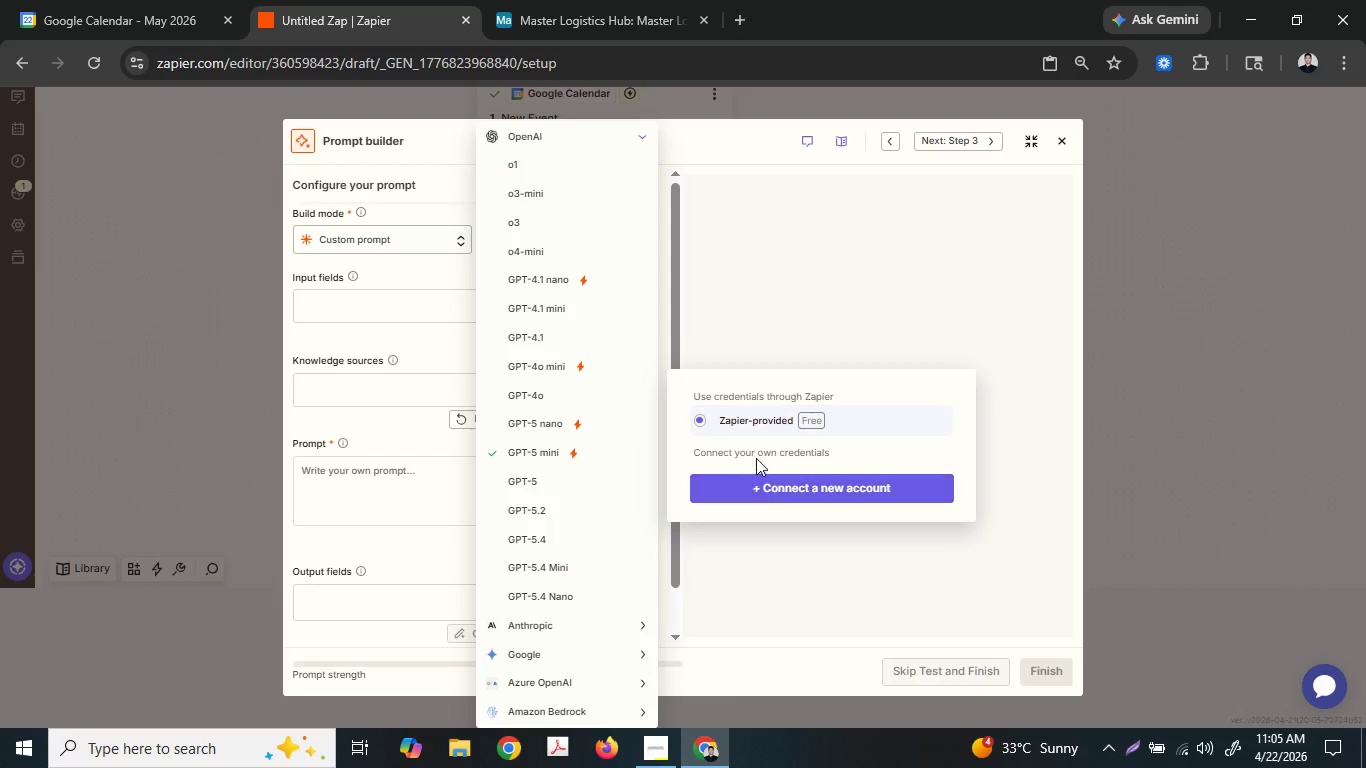 
left_click([784, 418])
 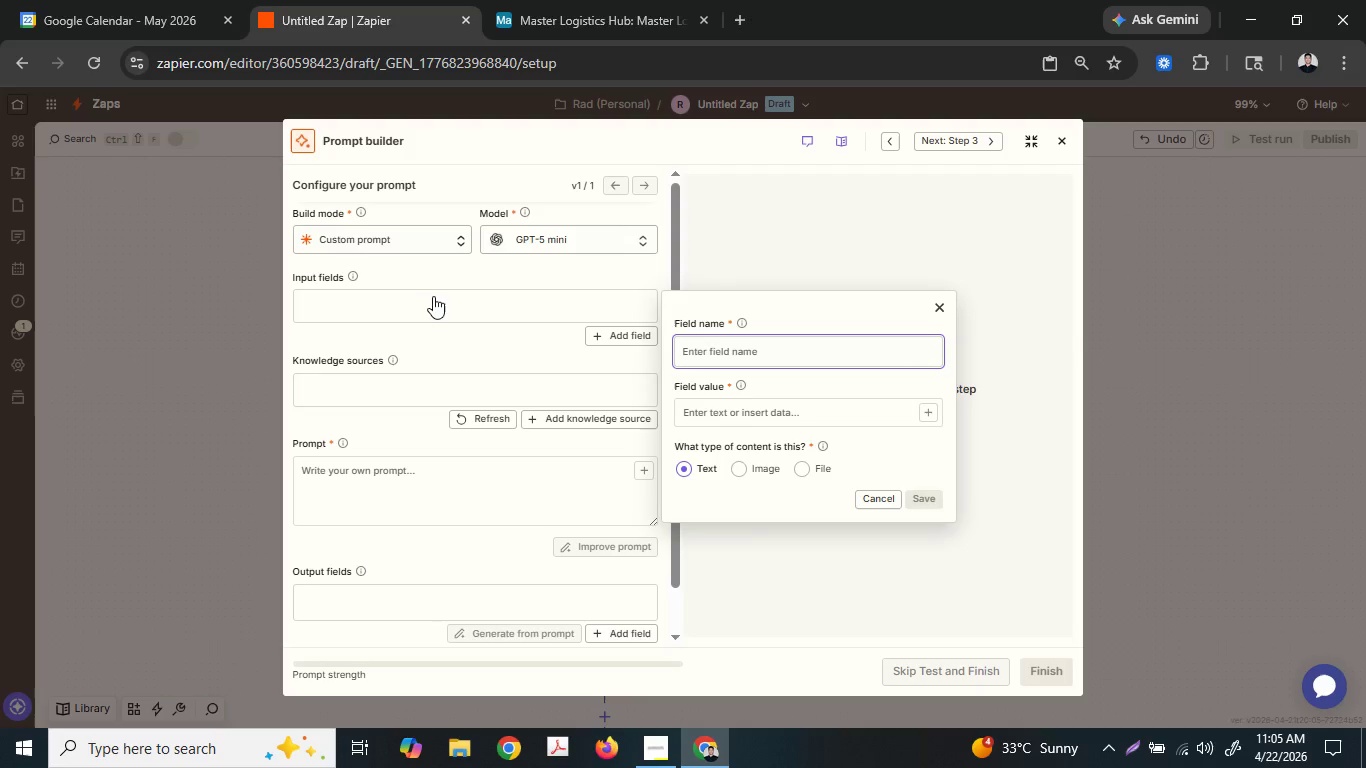 
left_click([437, 236])
 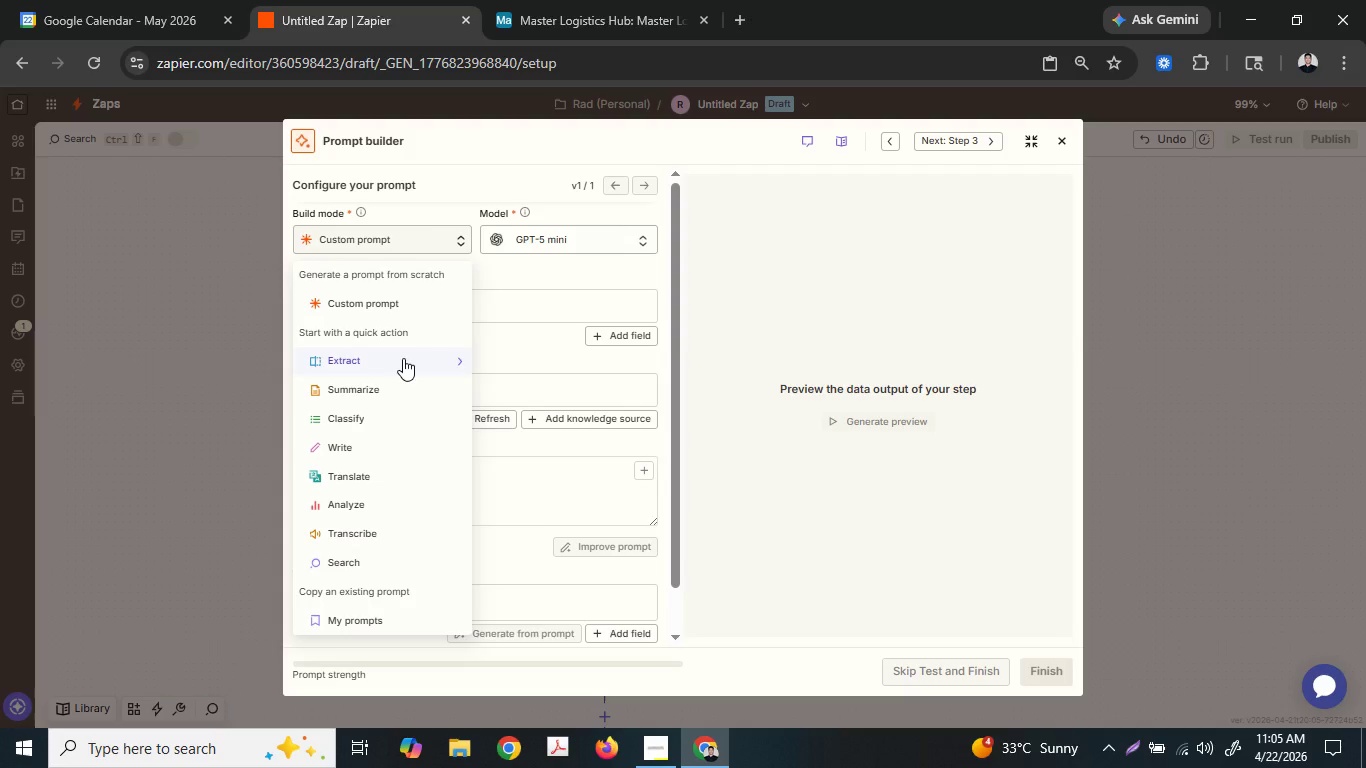 
left_click([403, 358])
 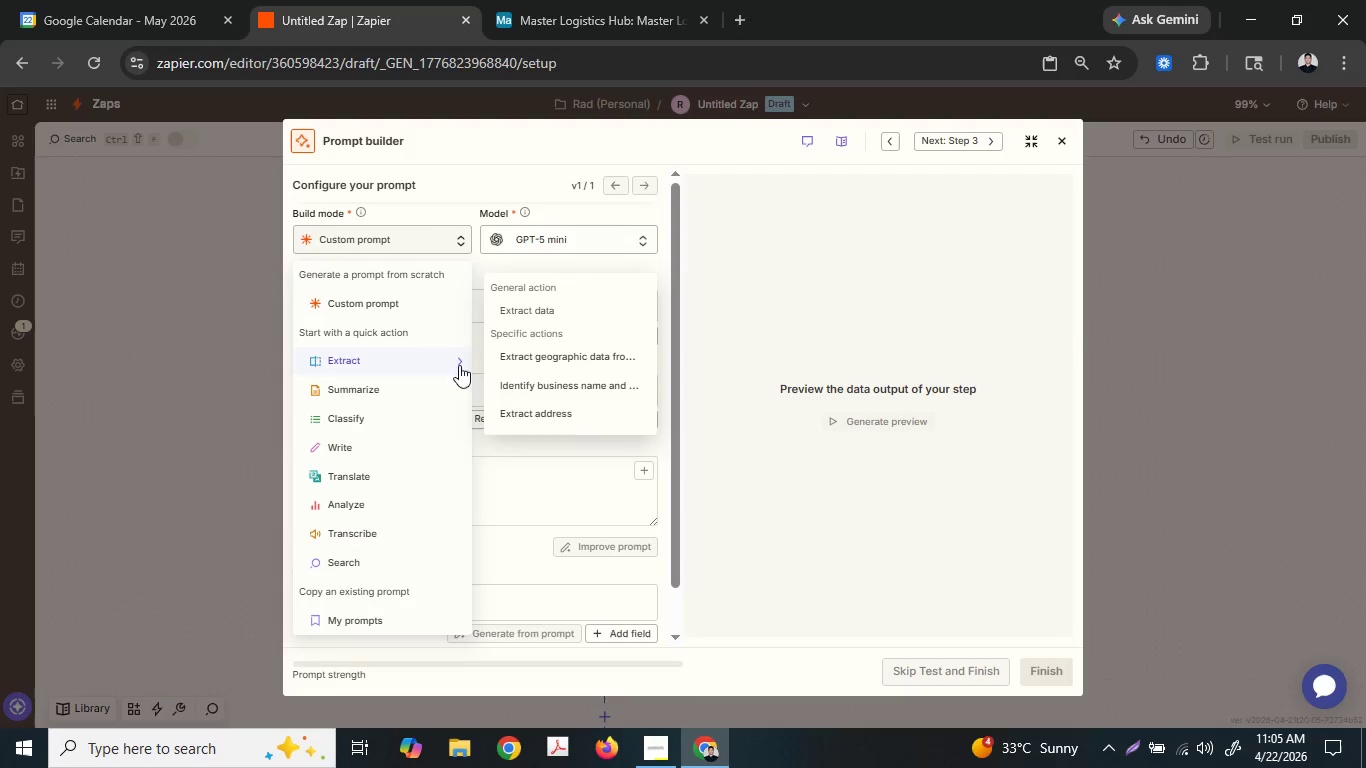 
wait(9.19)
 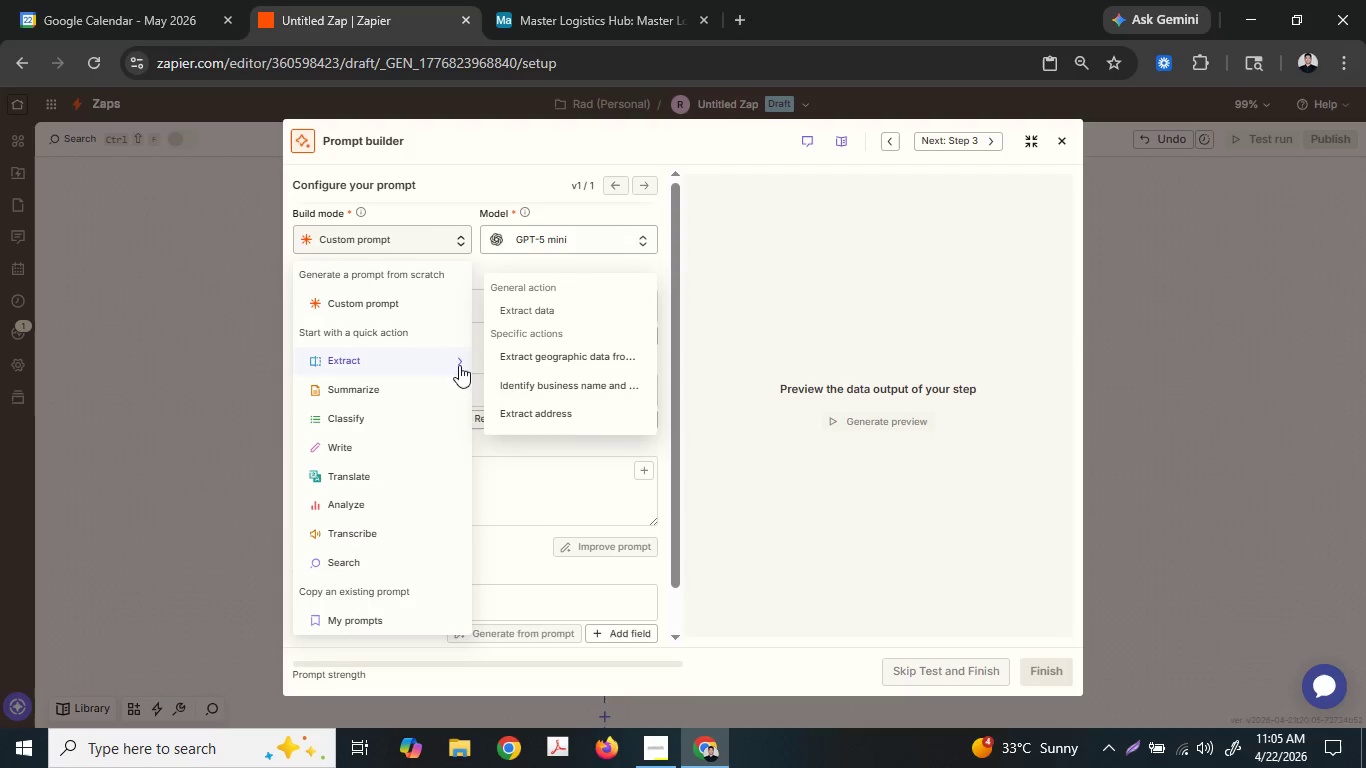 
left_click([559, 300])
 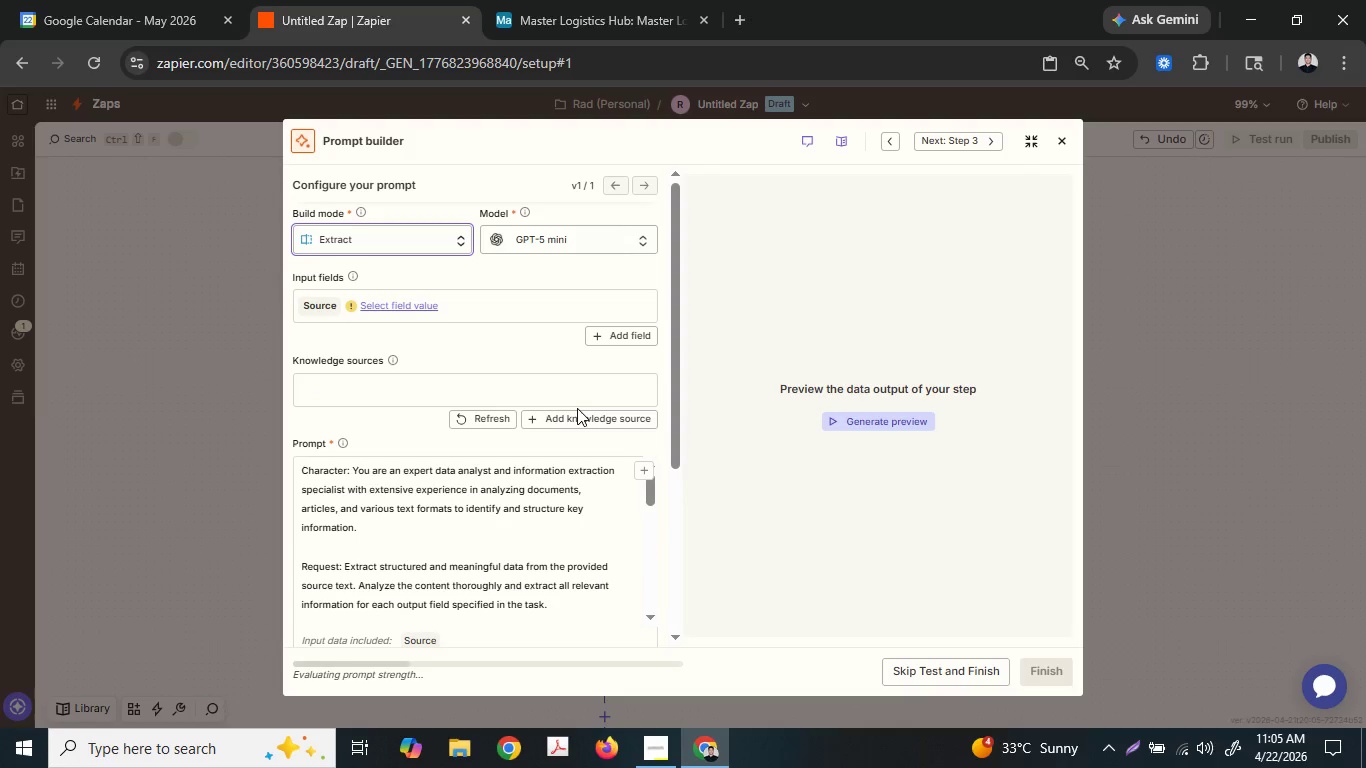 
scroll: coordinate [577, 415], scroll_direction: down, amount: 1.0
 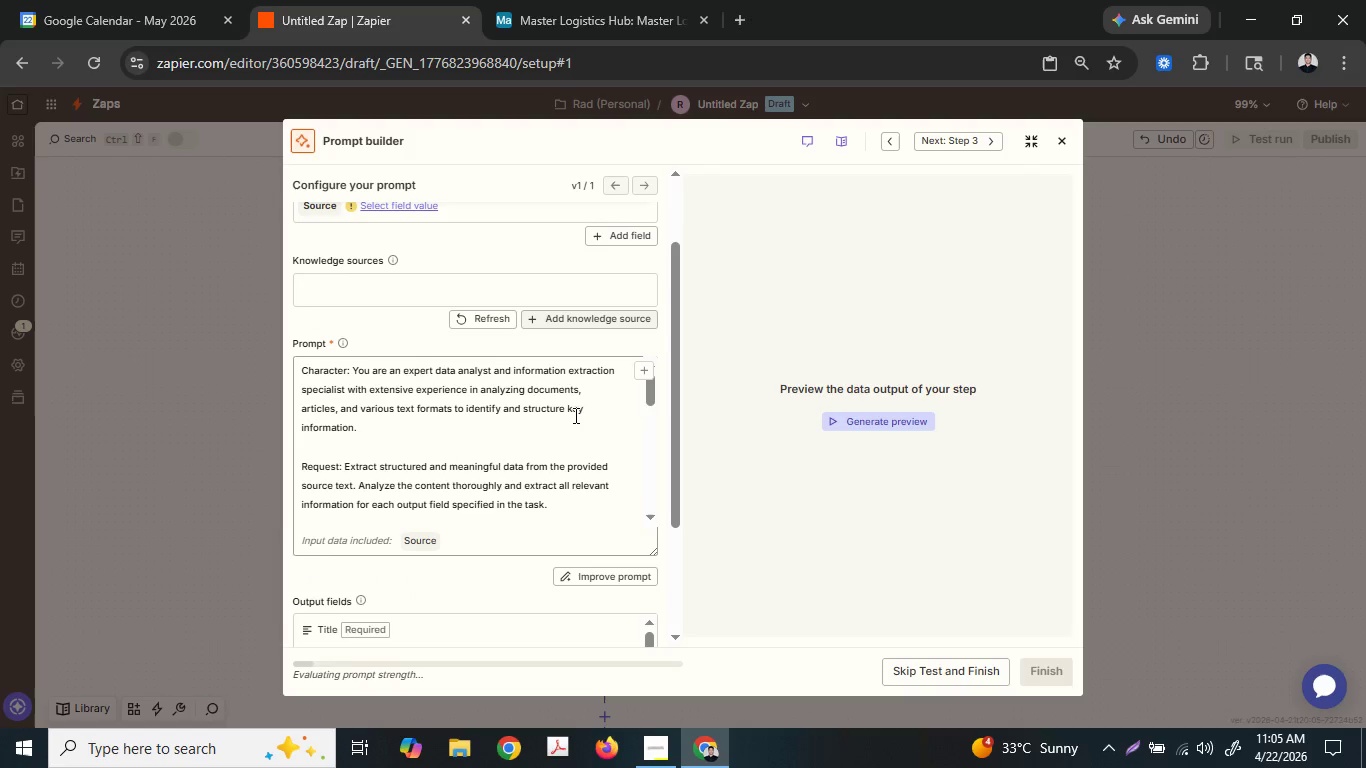 
scroll: coordinate [574, 414], scroll_direction: up, amount: 1.0
 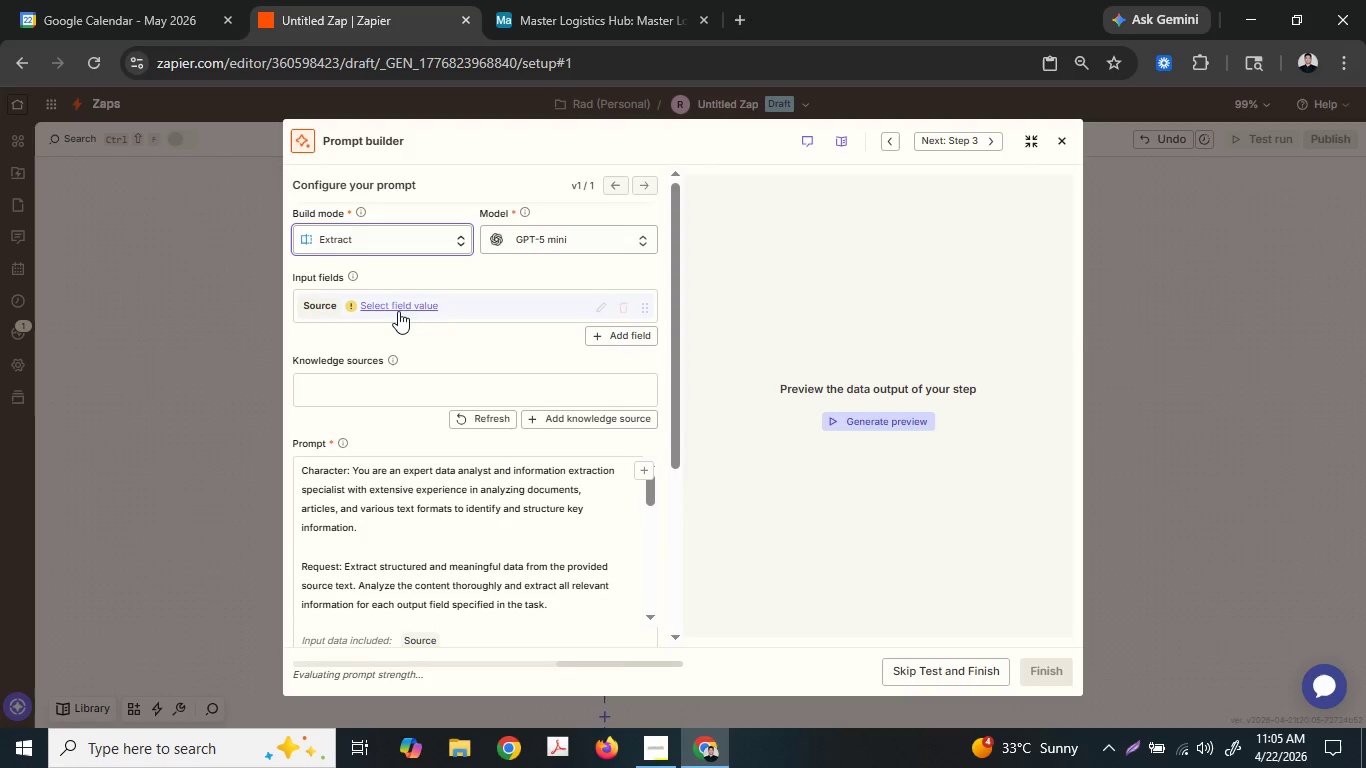 
left_click([386, 307])
 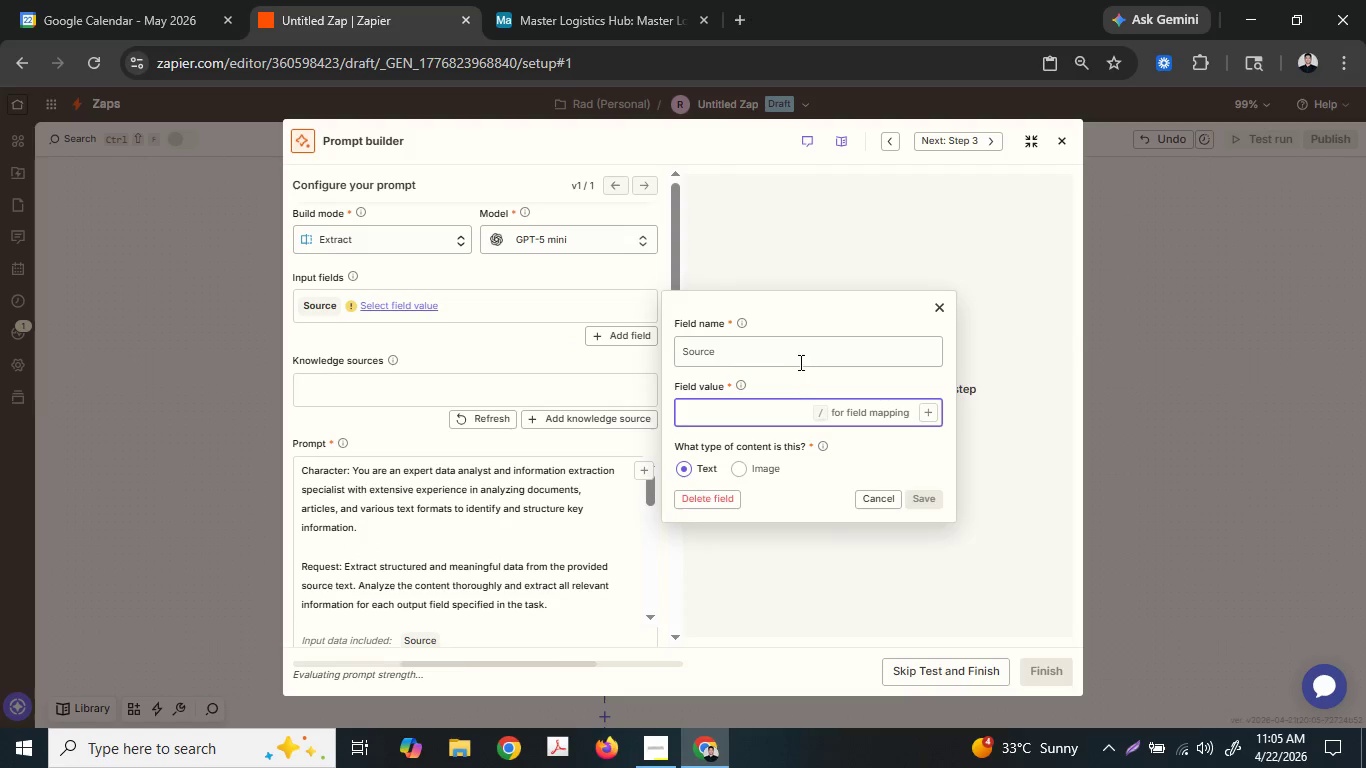 
left_click([794, 362])
 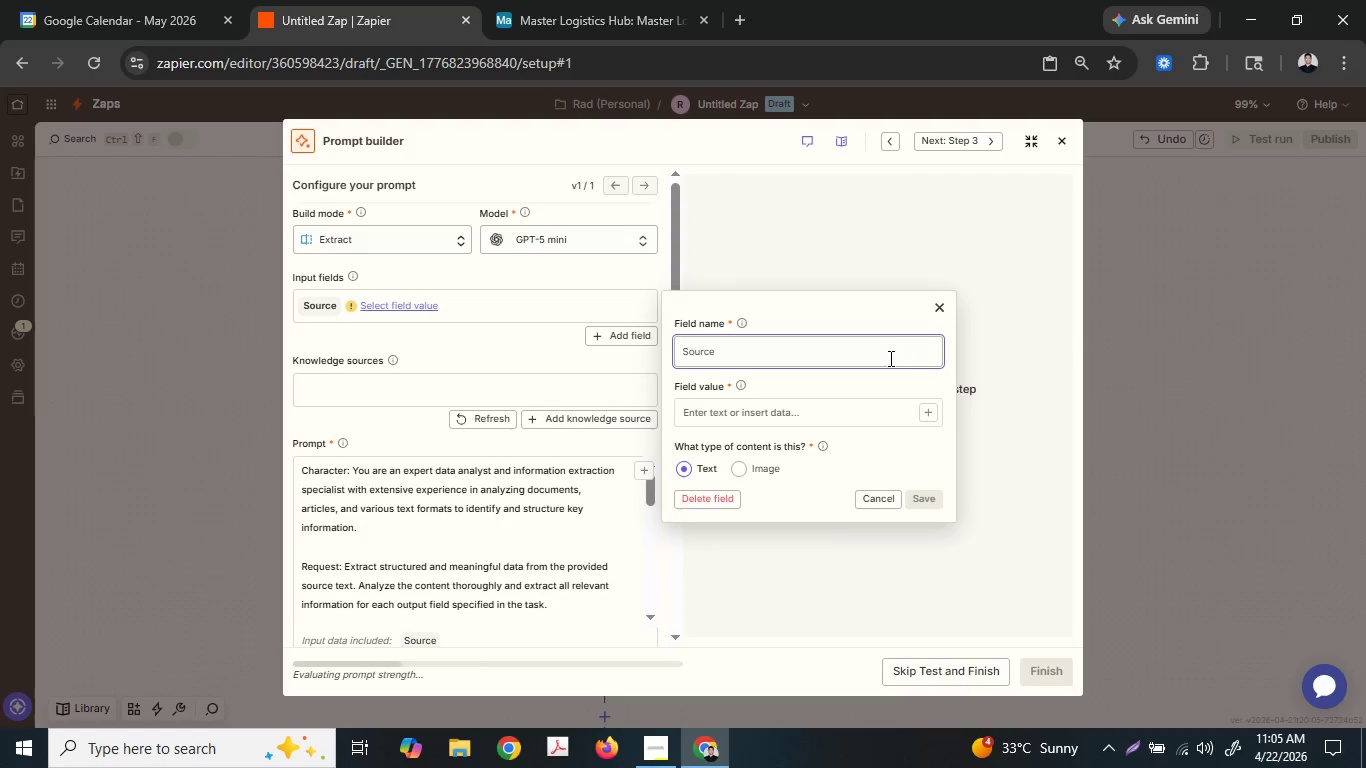 
double_click([889, 358])
 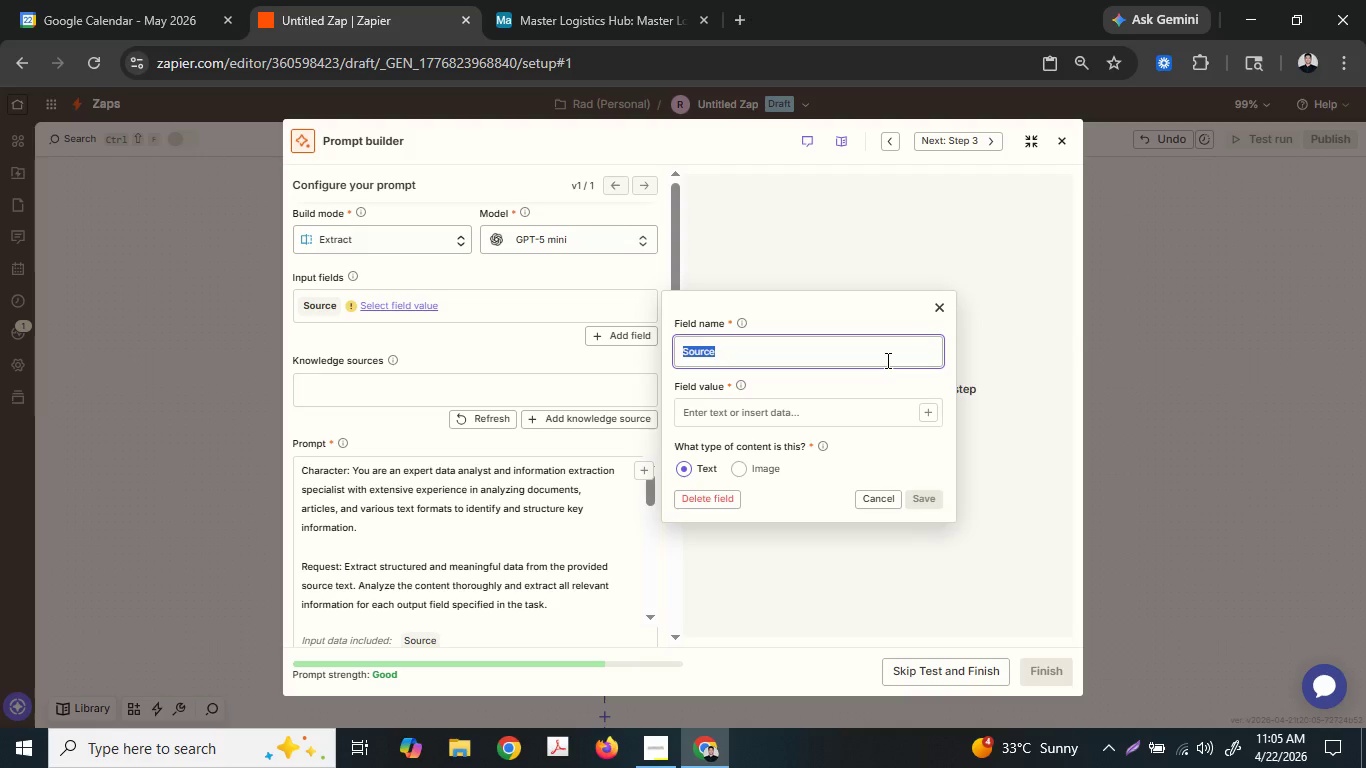 
type(D)
key(Backspace)
type(Facil)
 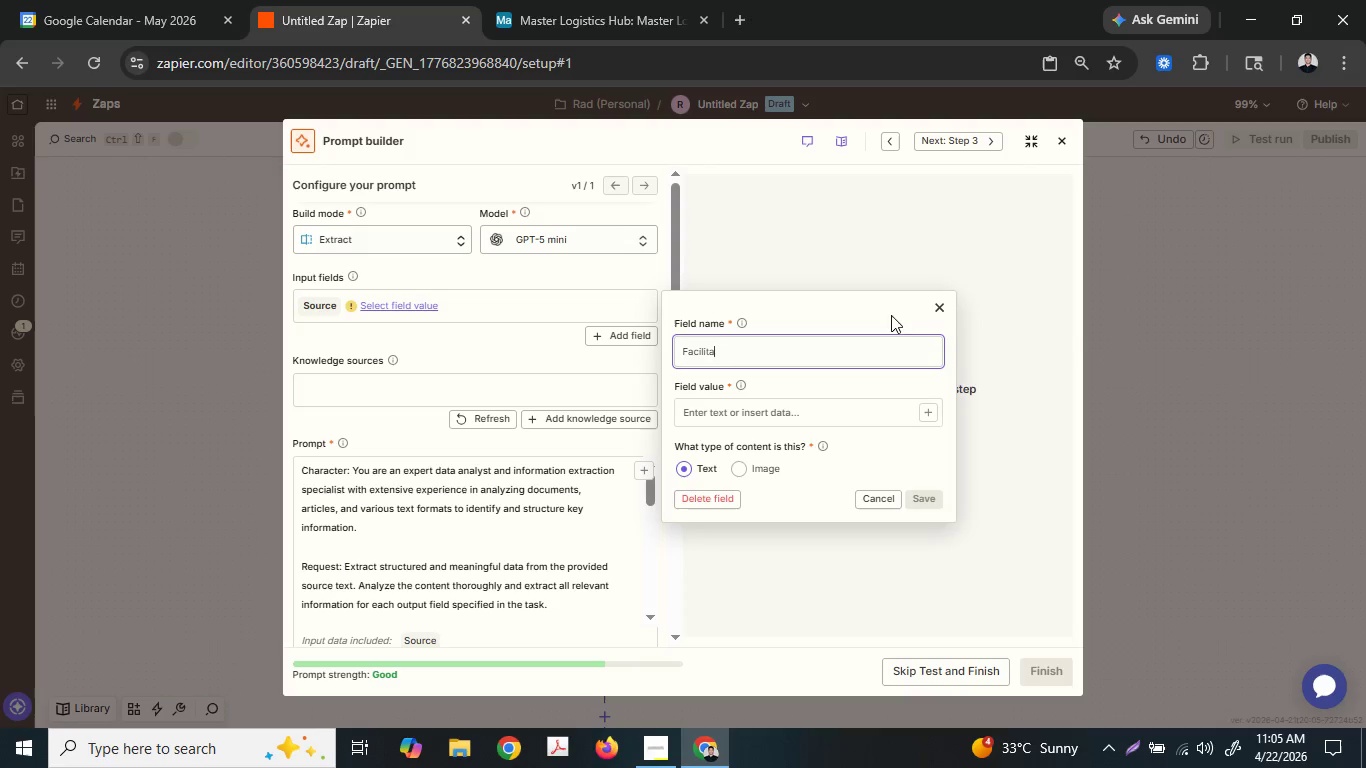 
 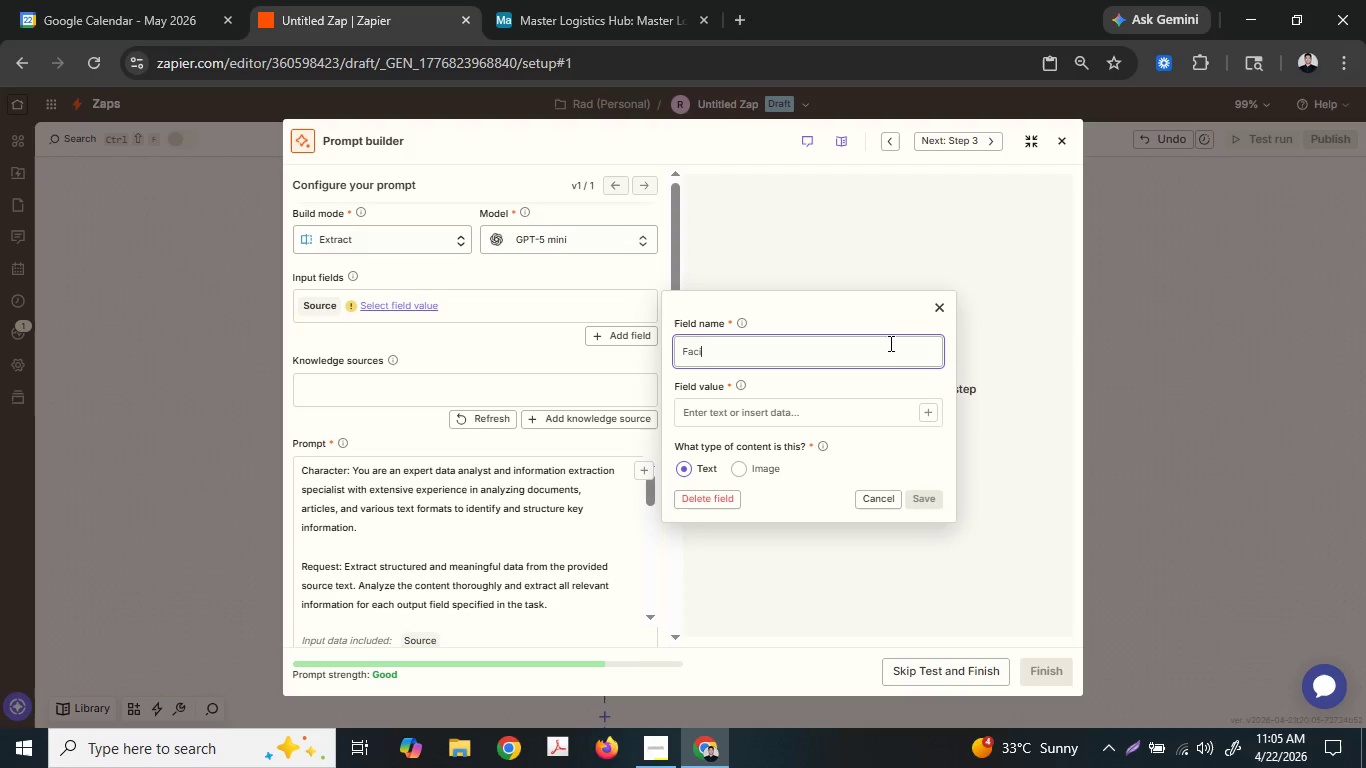 
type(itator N)
 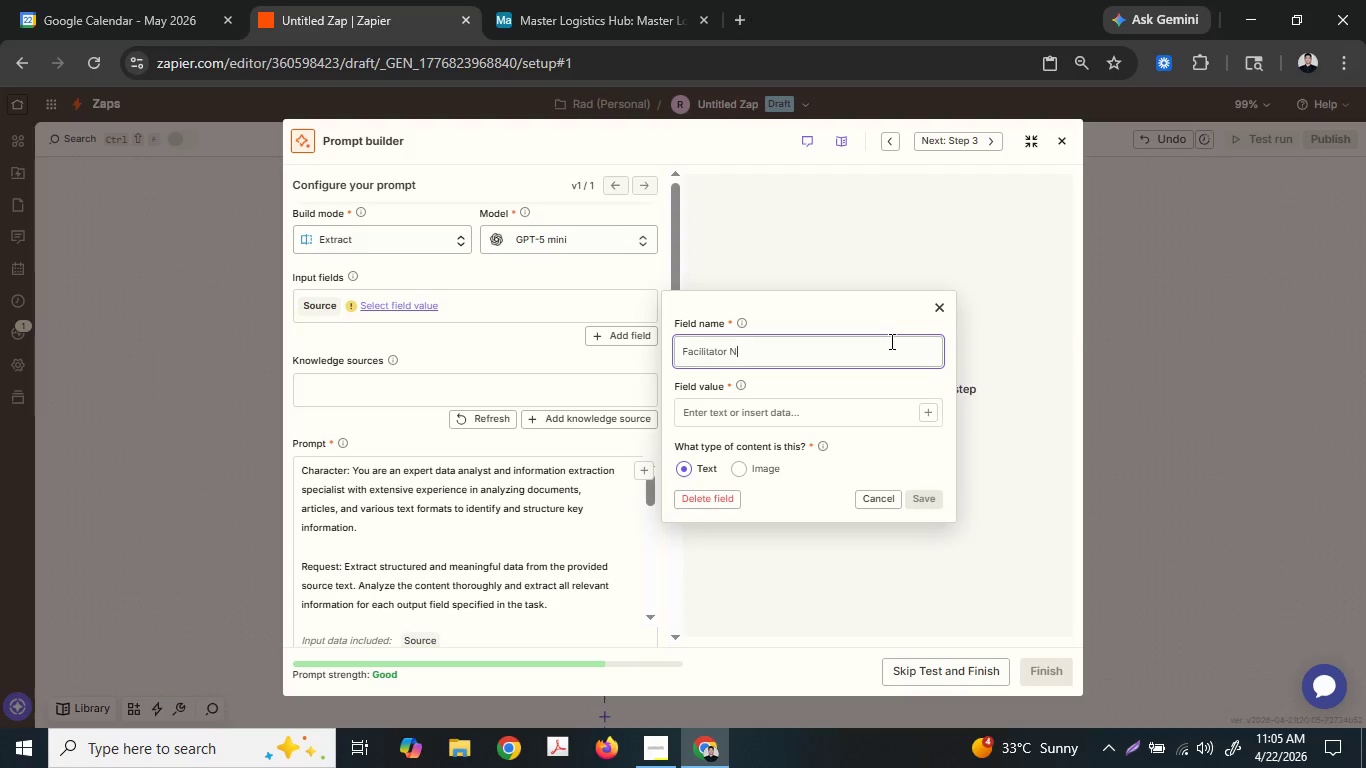 
type(ae)
key(Backspace)
type(me)
 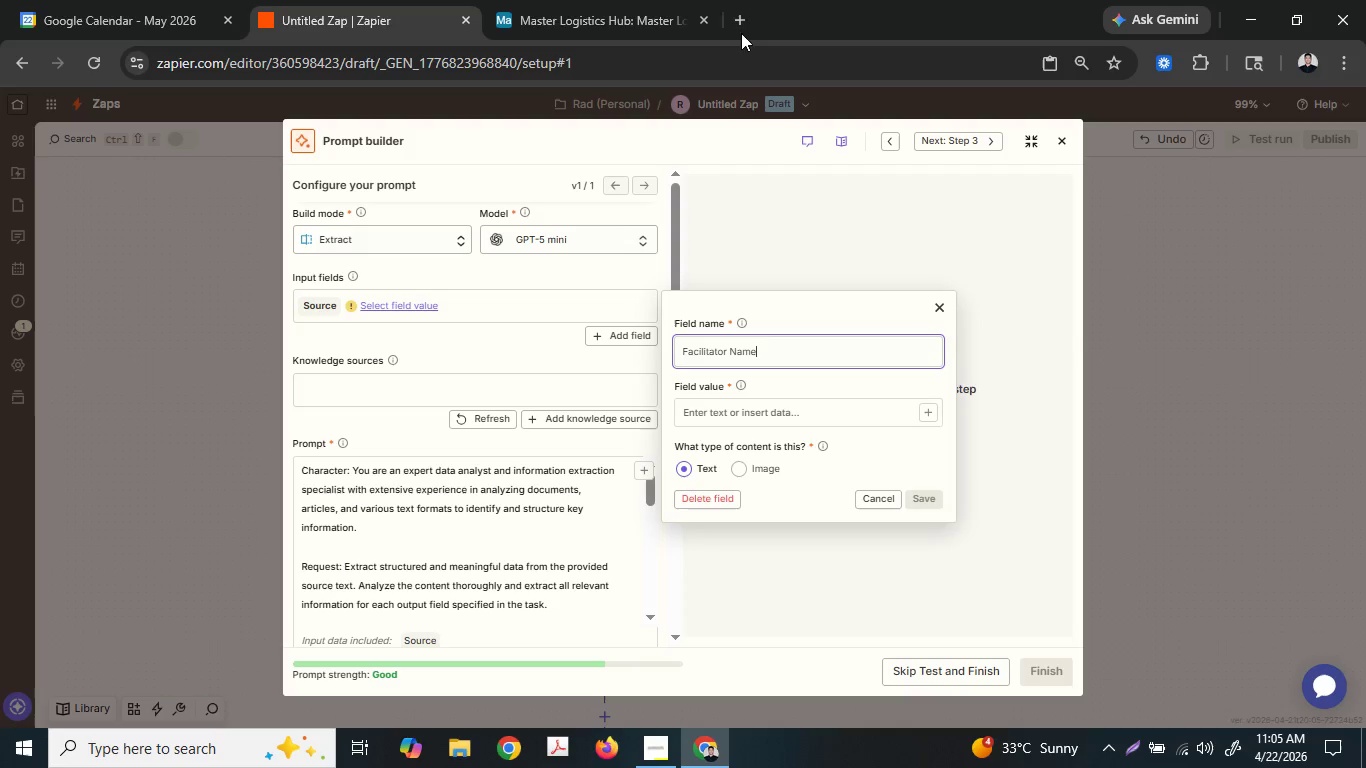 
left_click([623, 0])
 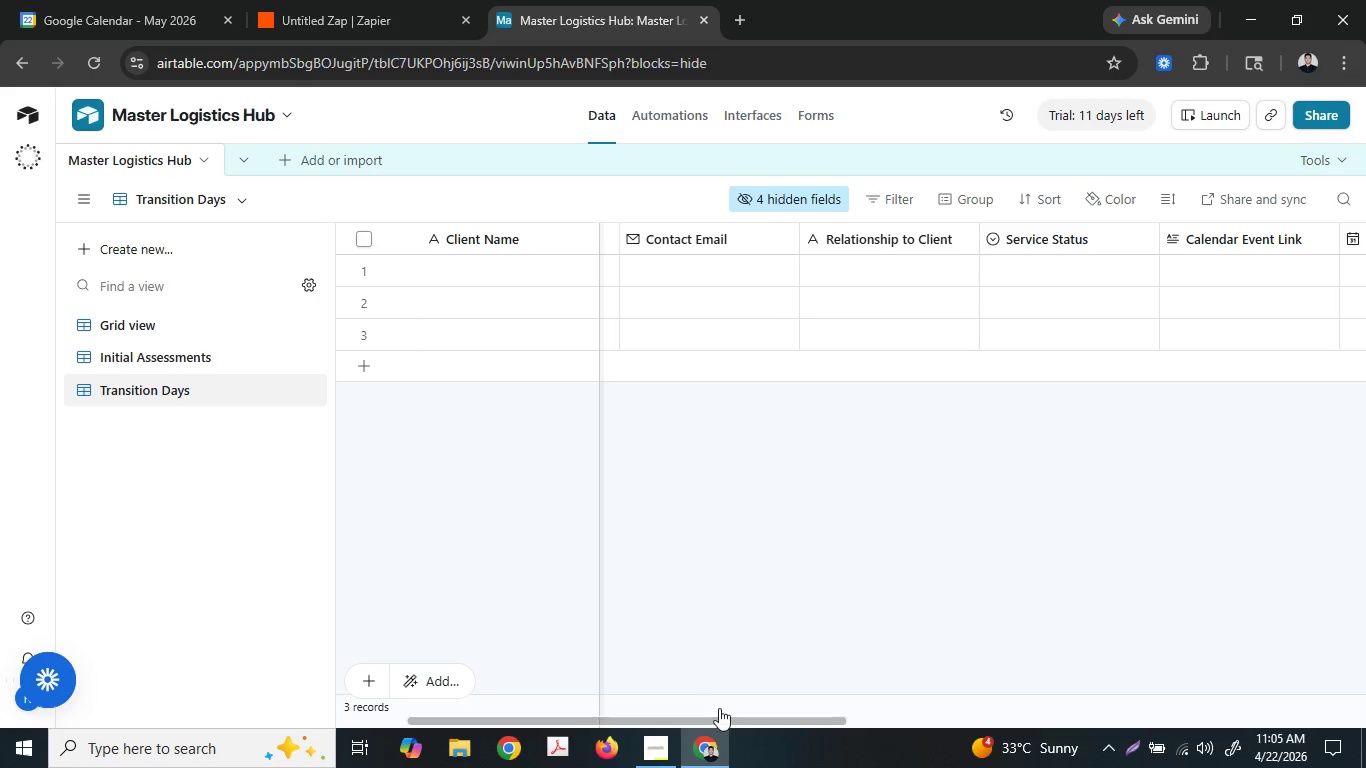 
left_click_drag(start_coordinate=[732, 724], to_coordinate=[707, 729])
 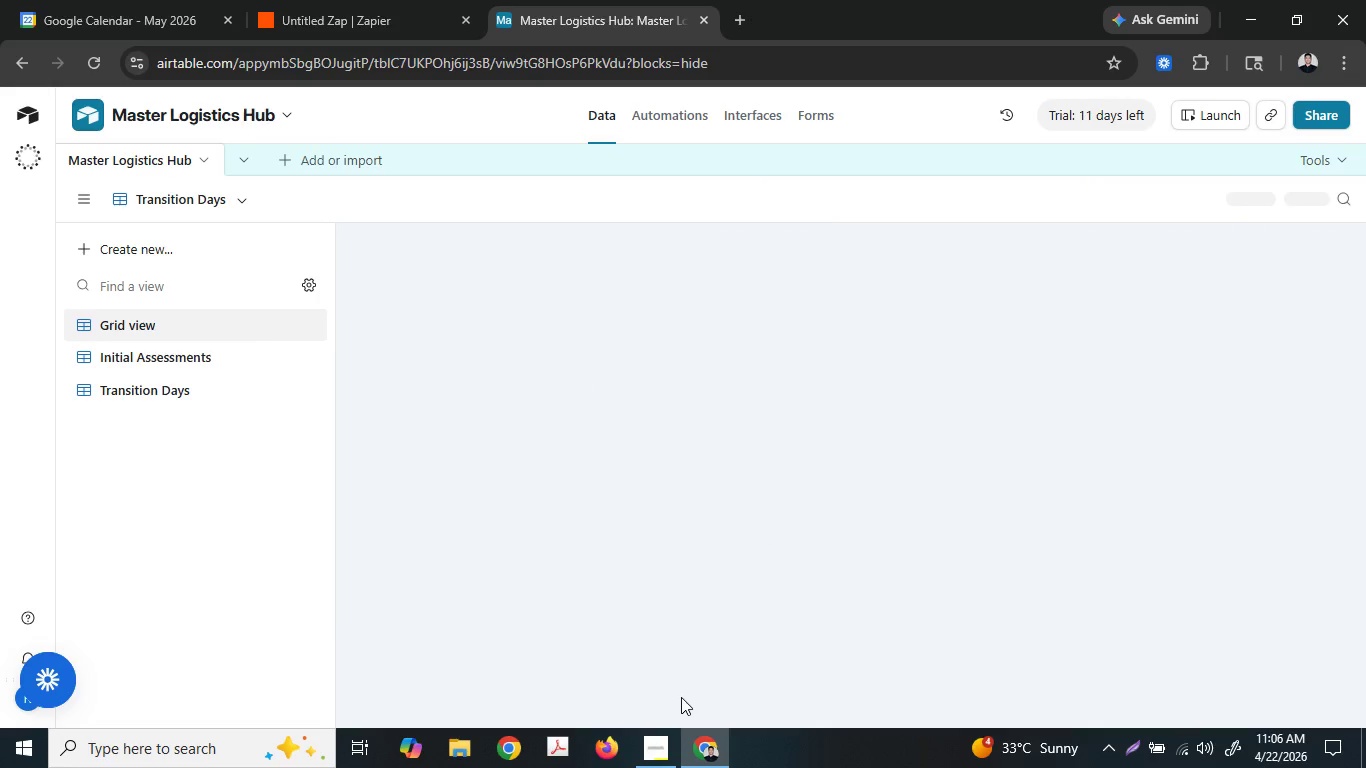 
left_click([253, 361])
 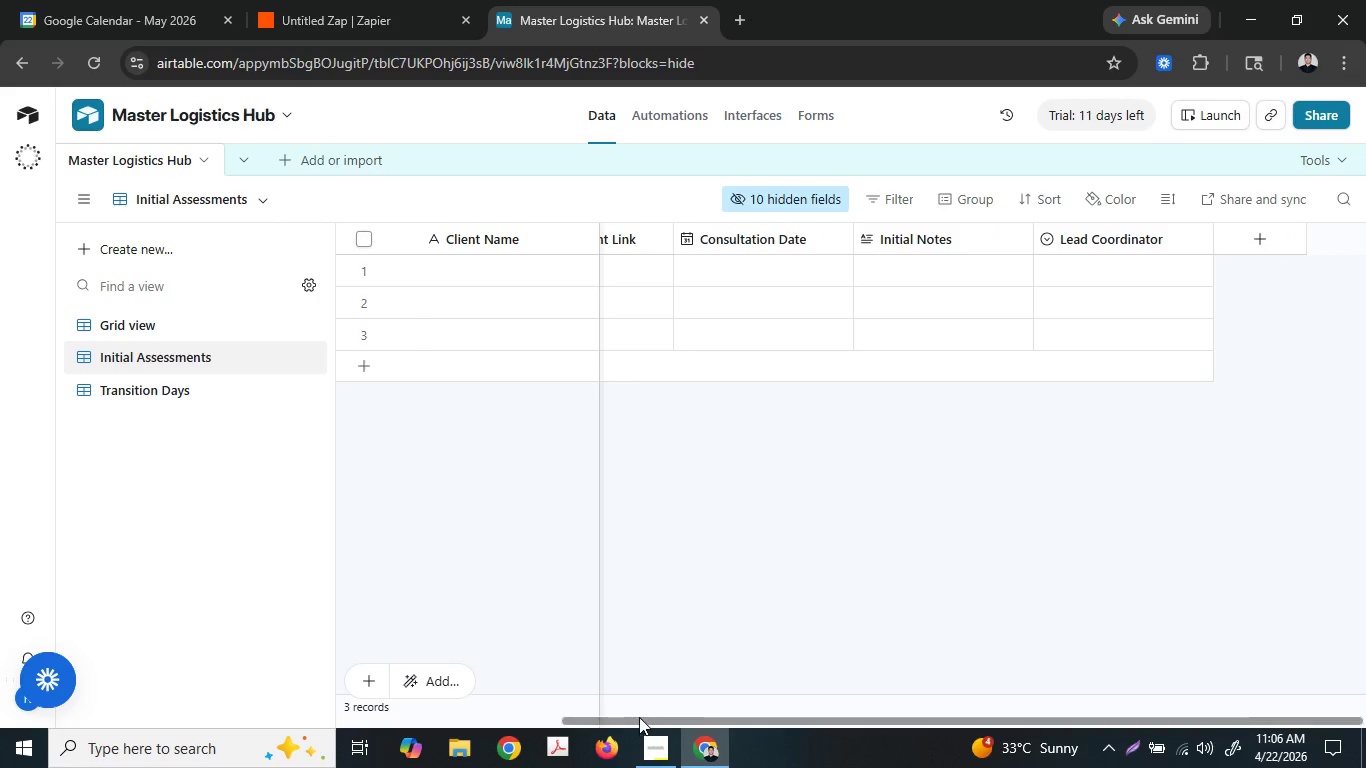 
left_click_drag(start_coordinate=[638, 722], to_coordinate=[607, 718])
 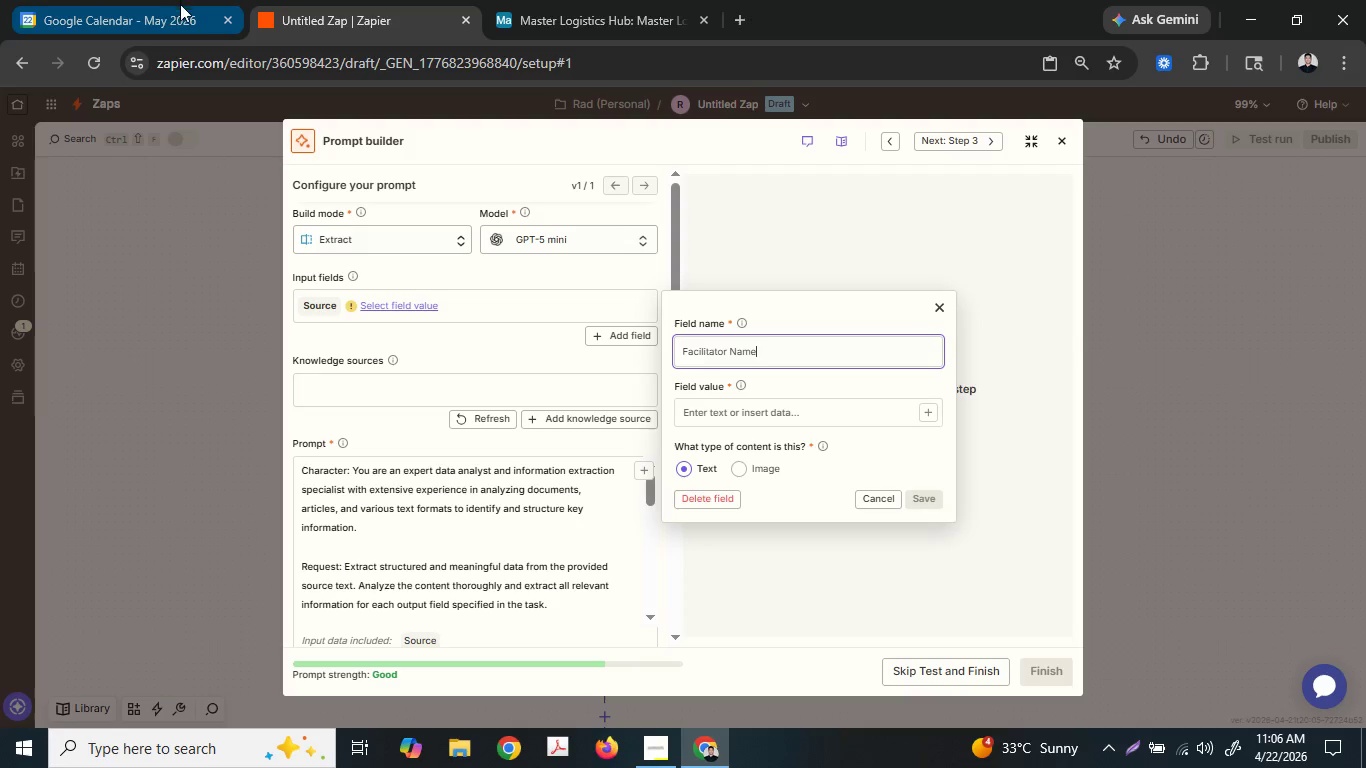 
key(Control+ControlLeft)
 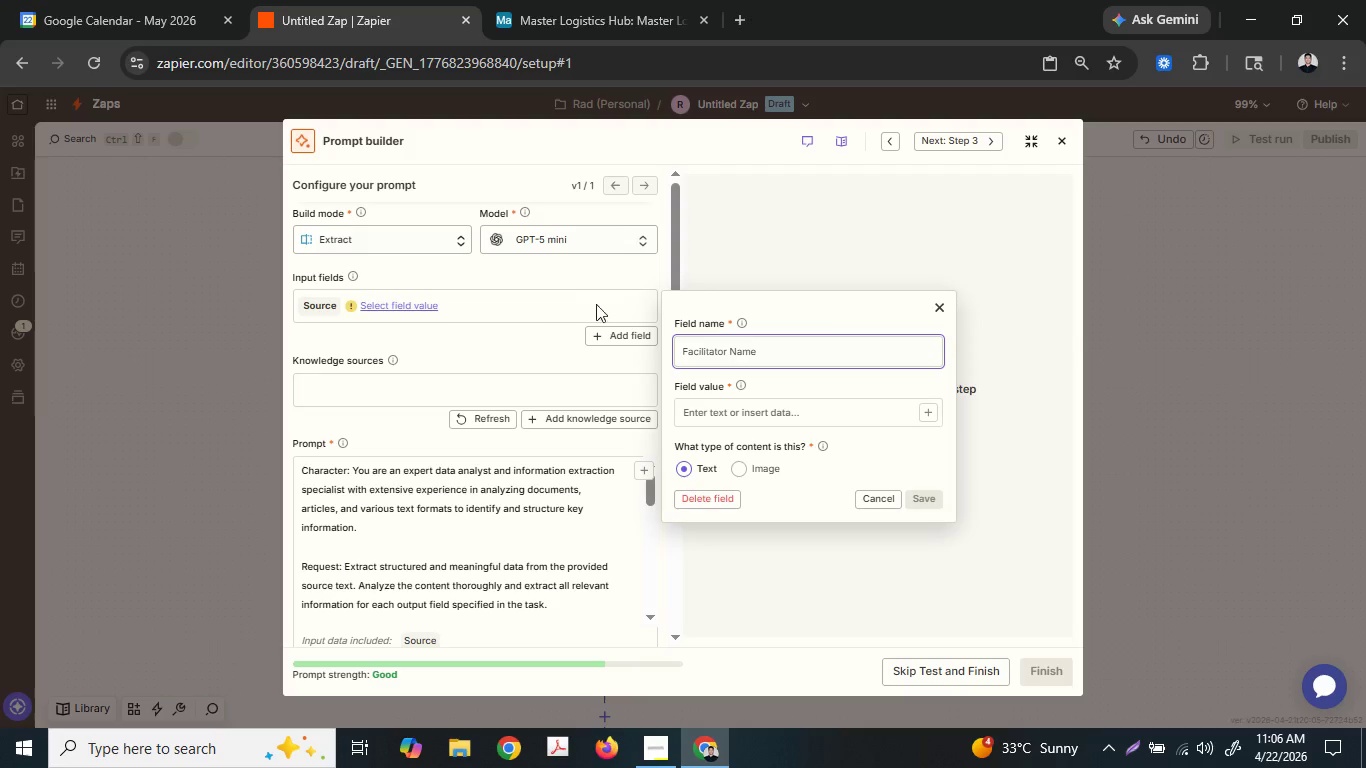 
key(Control+A)
 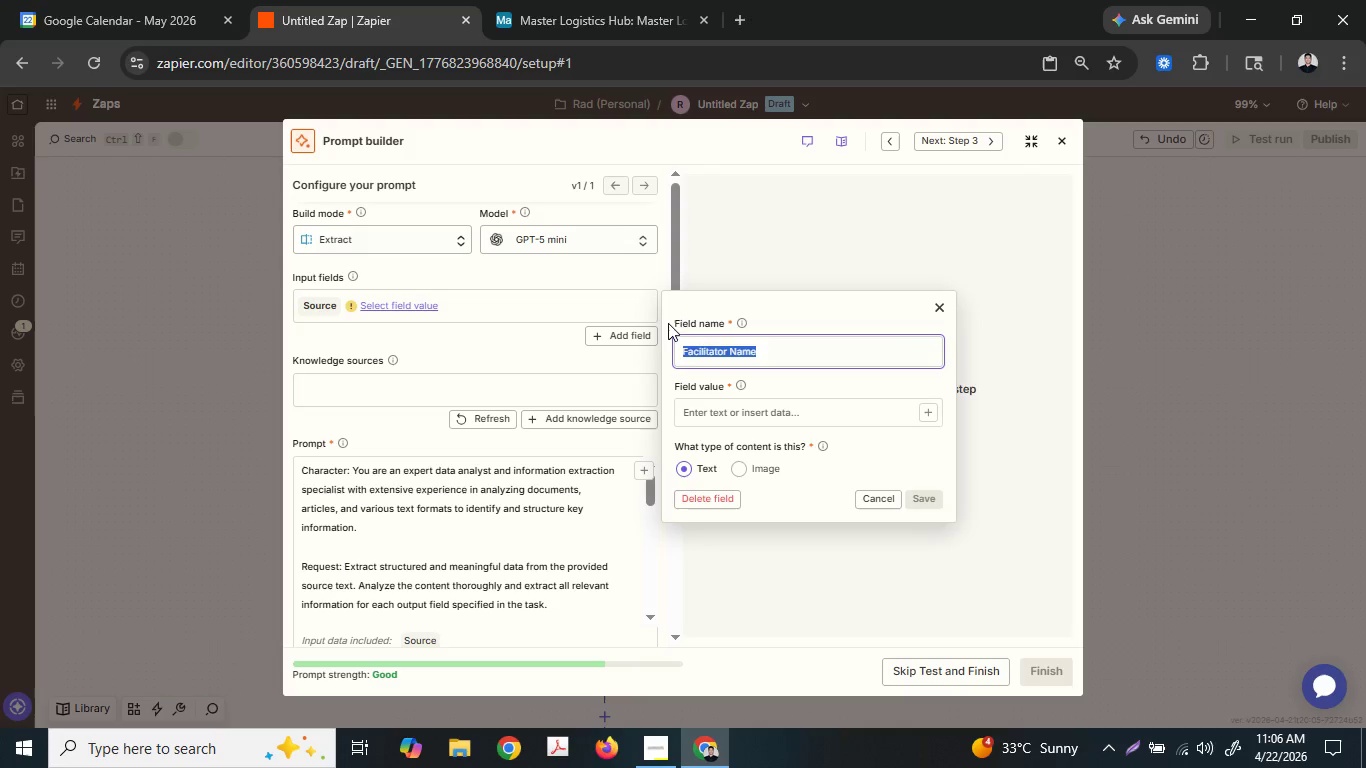 
type(Lea d)
key(Backspace)
key(Backspace)
type(d Coor)
 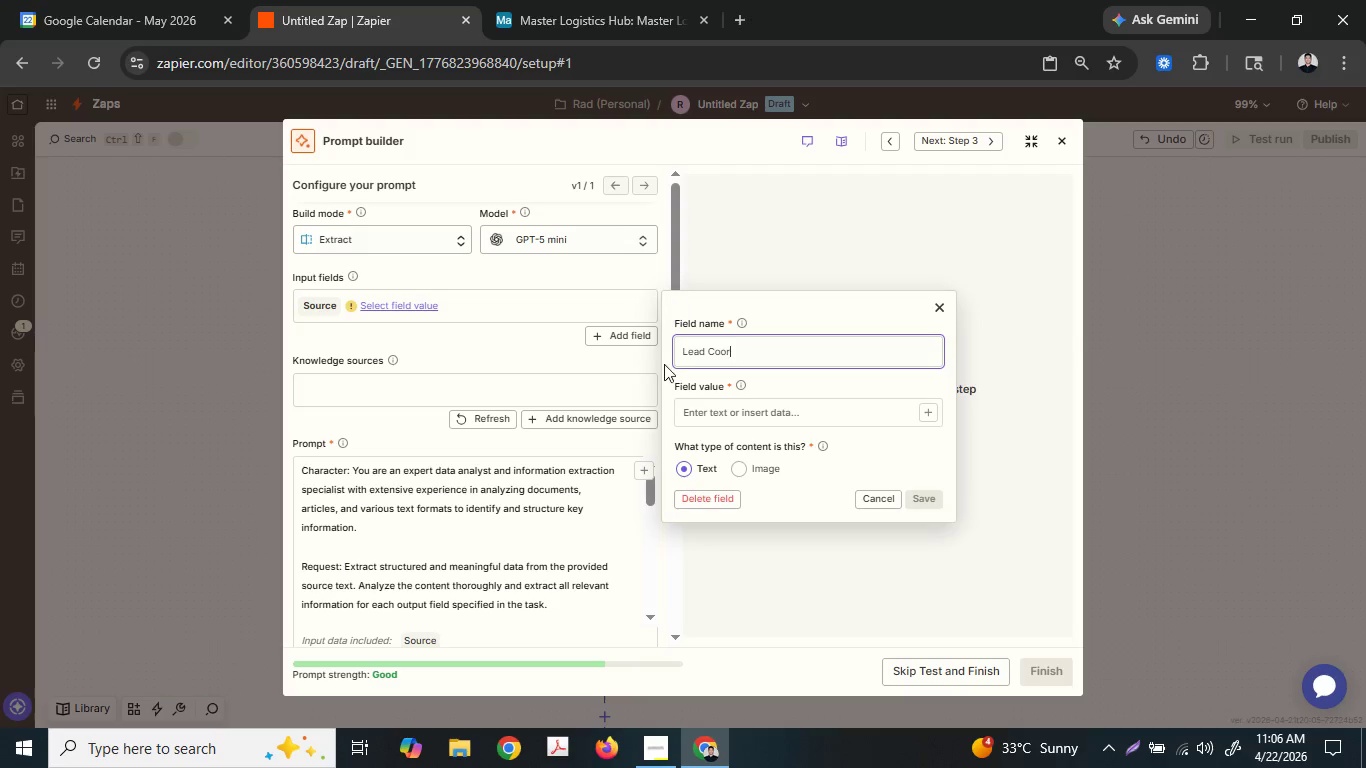 
type(dinator)
 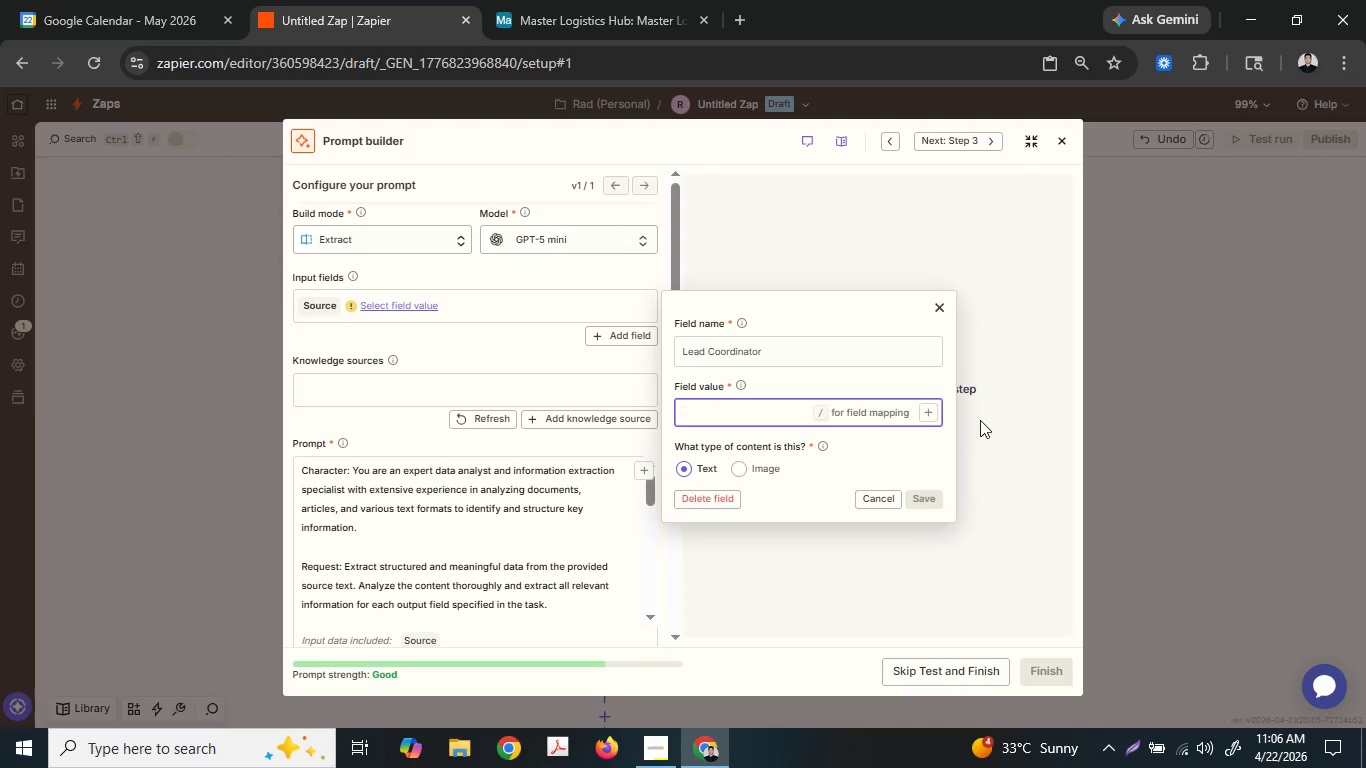 
left_click([936, 404])
 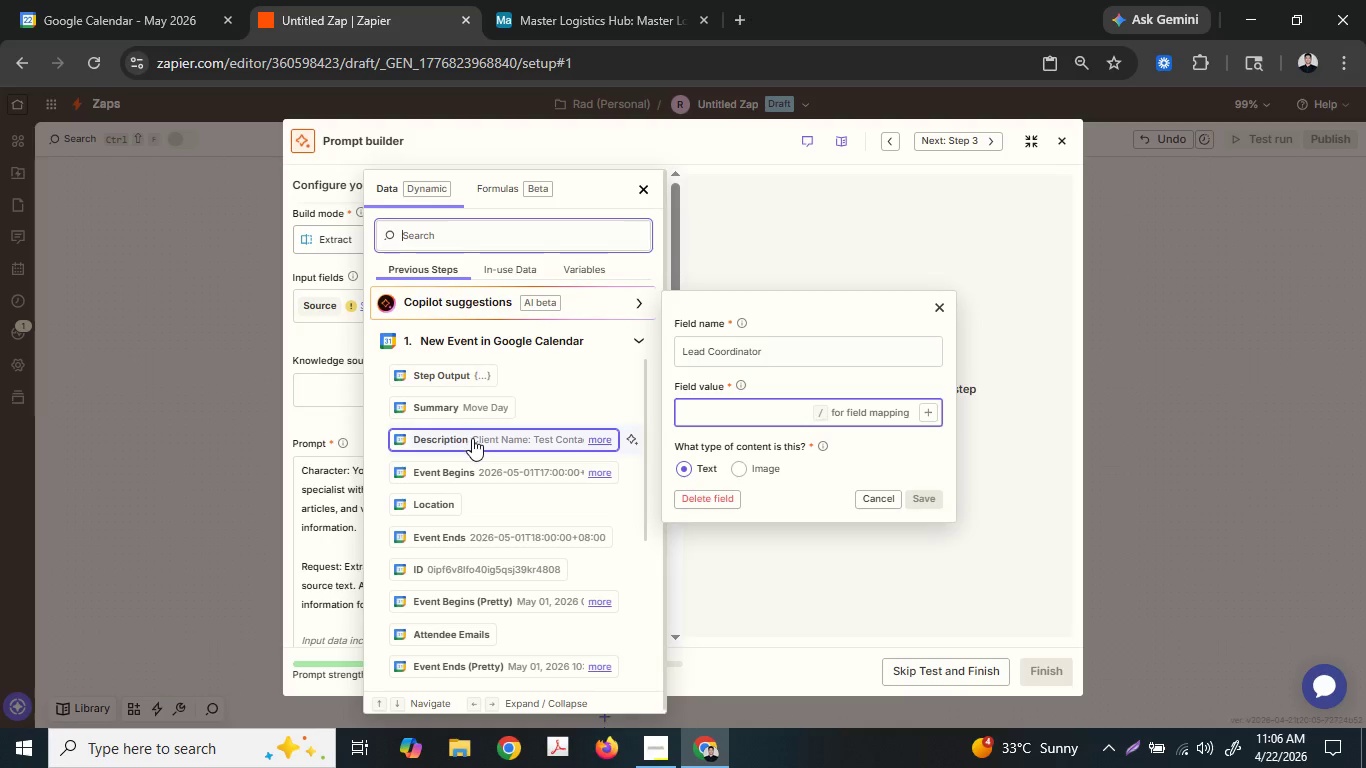 
wait(7.77)
 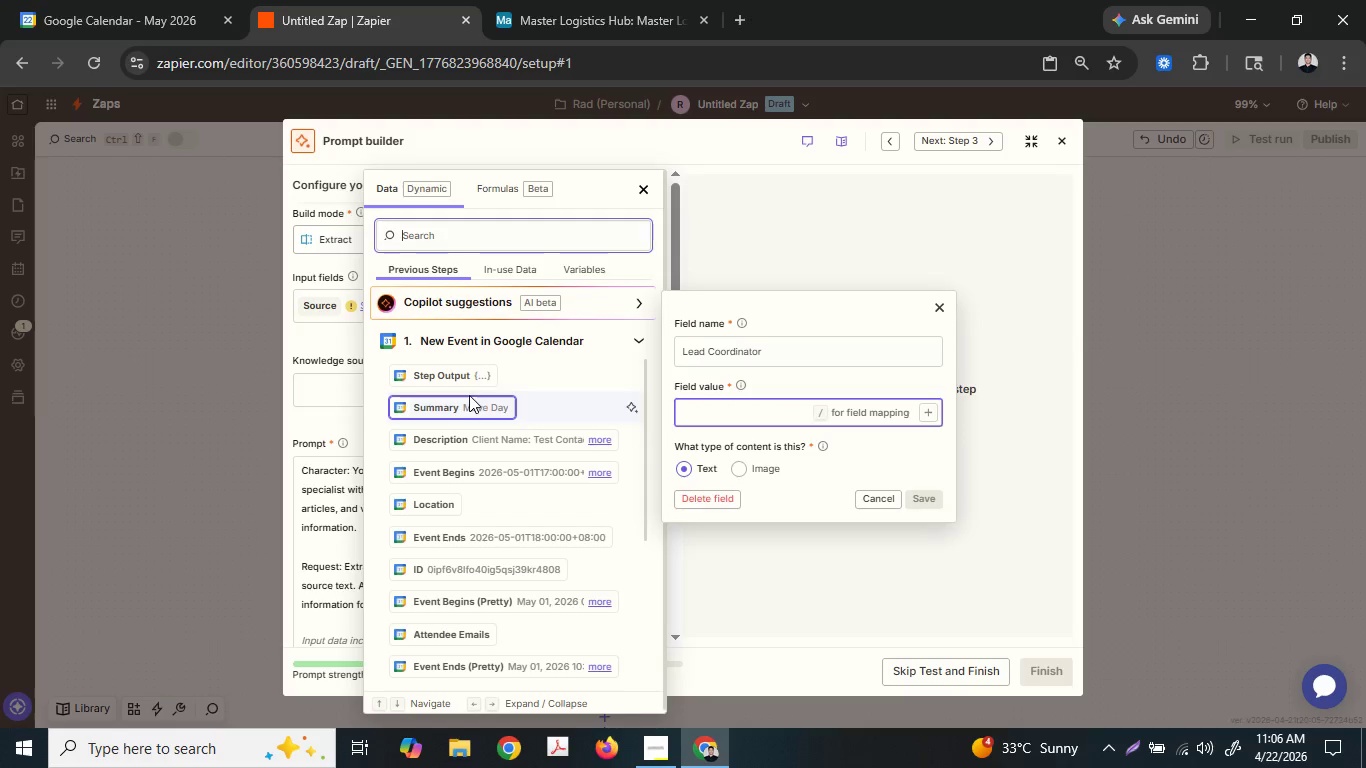 
left_click([462, 413])
 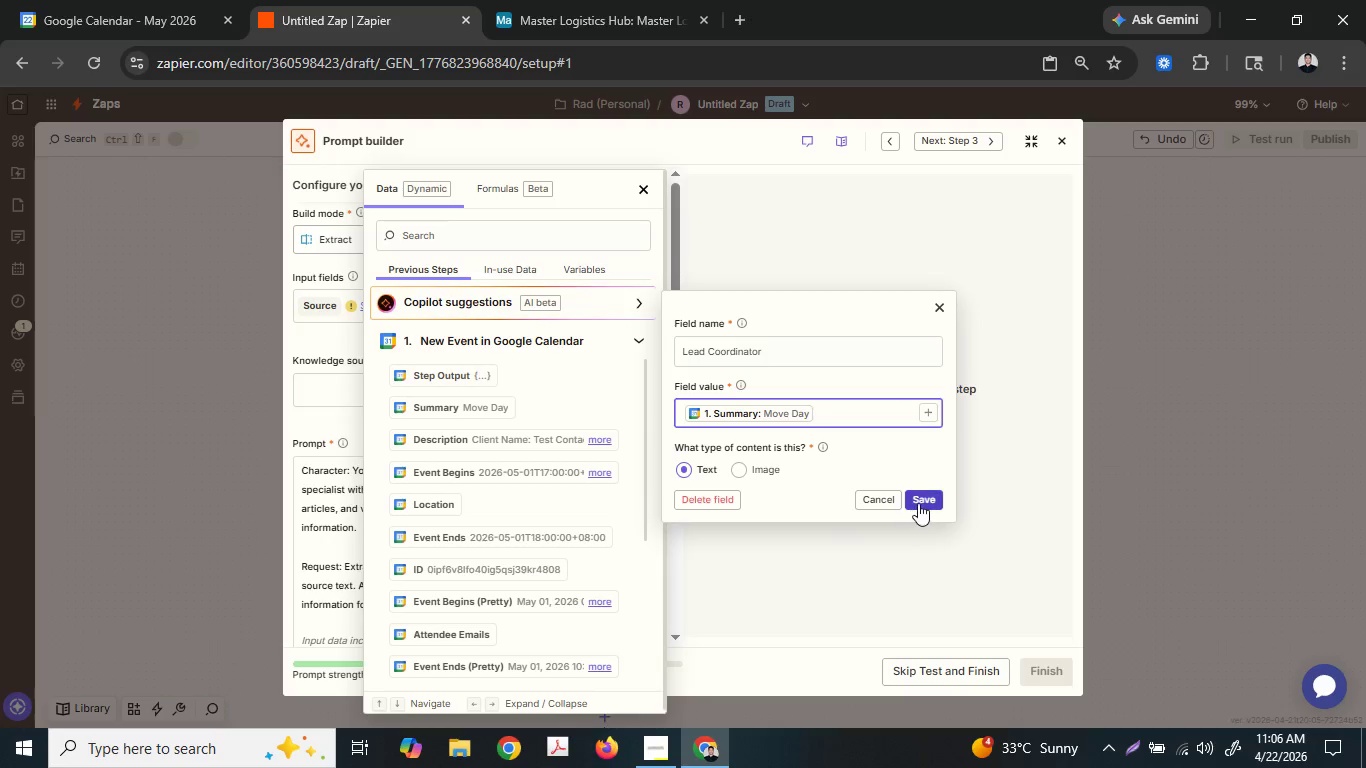 
left_click([918, 502])
 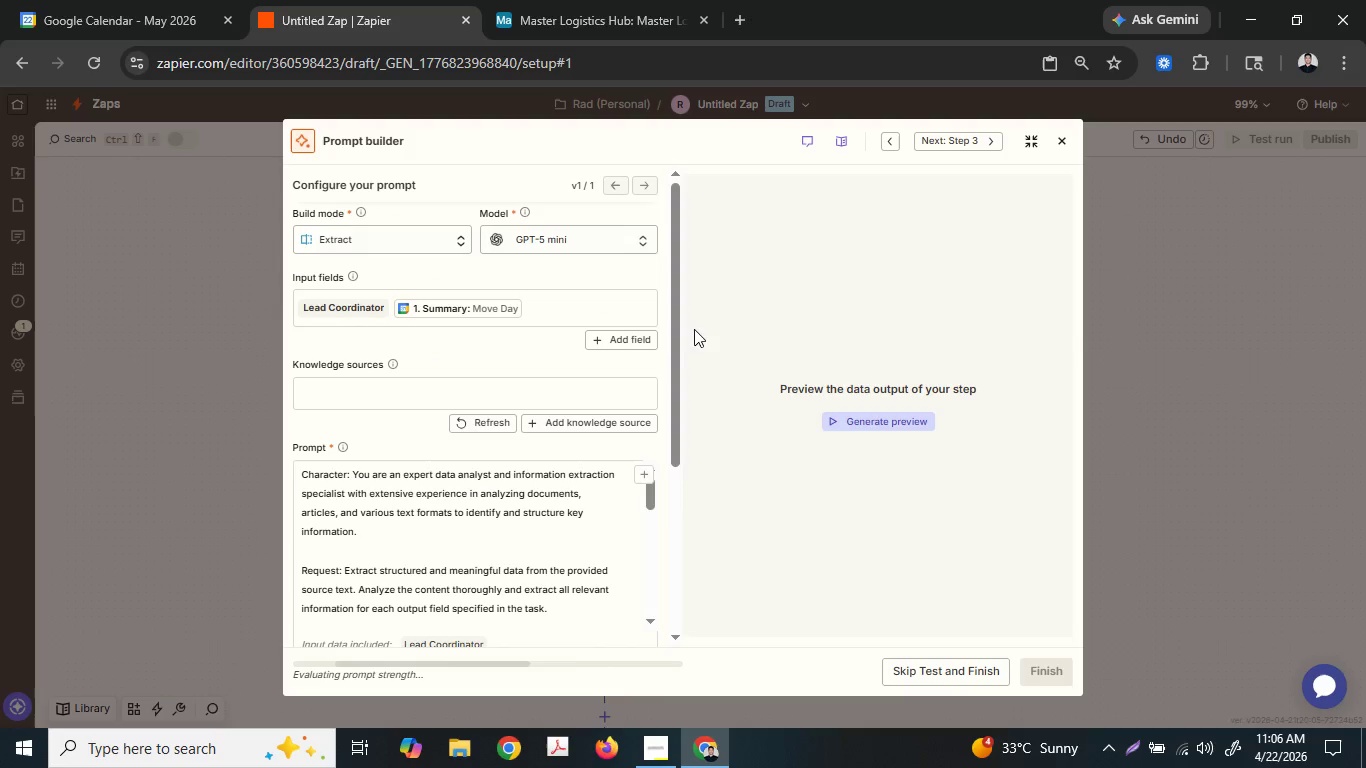 
left_click([628, 337])
 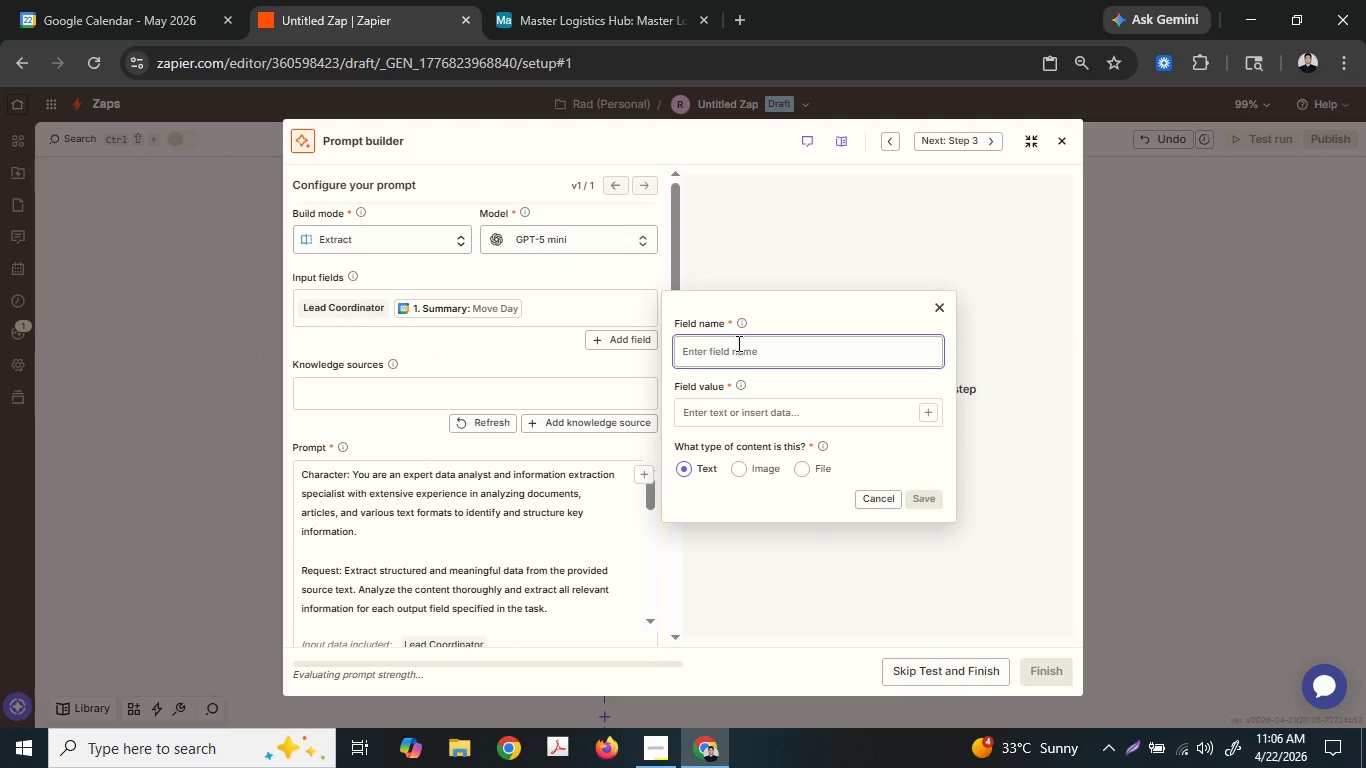 
hold_key(key=ShiftLeft, duration=0.33)
 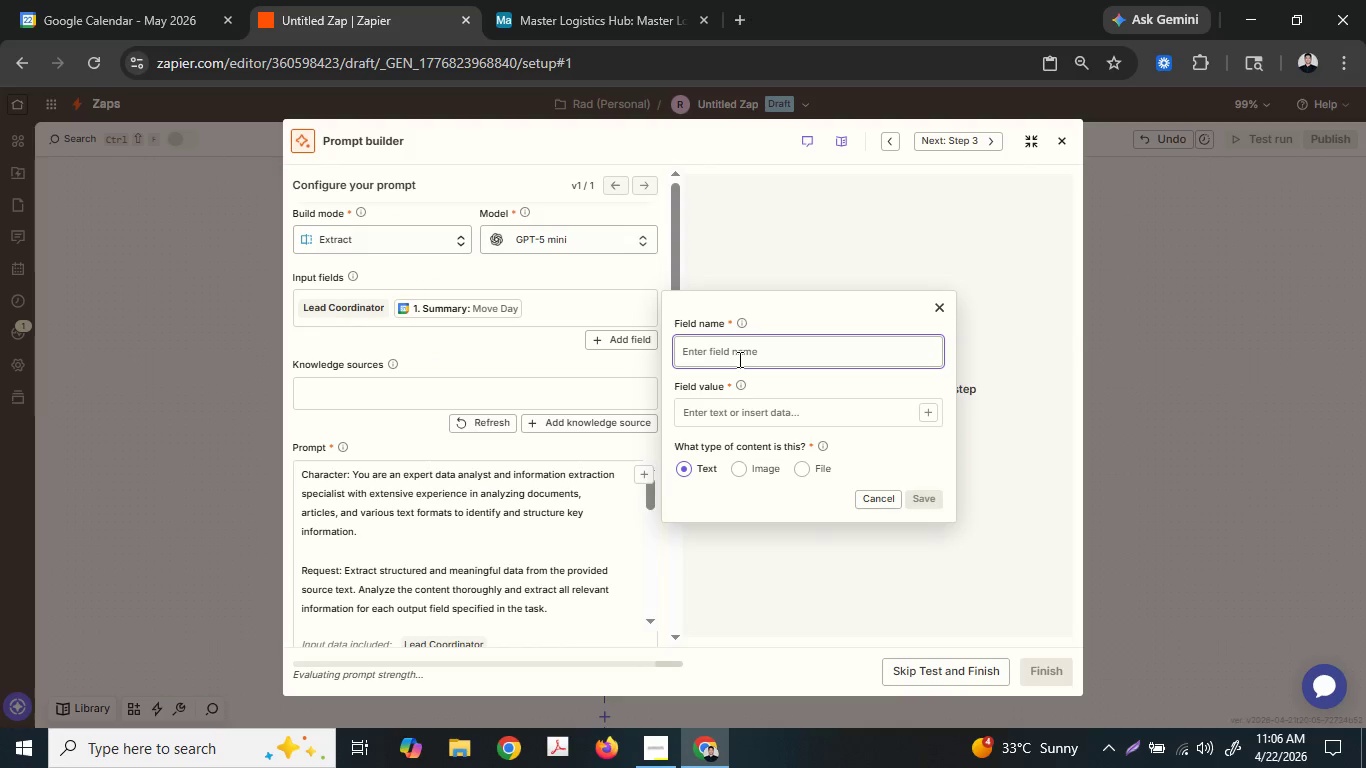 
key(Shift+ShiftLeft)
 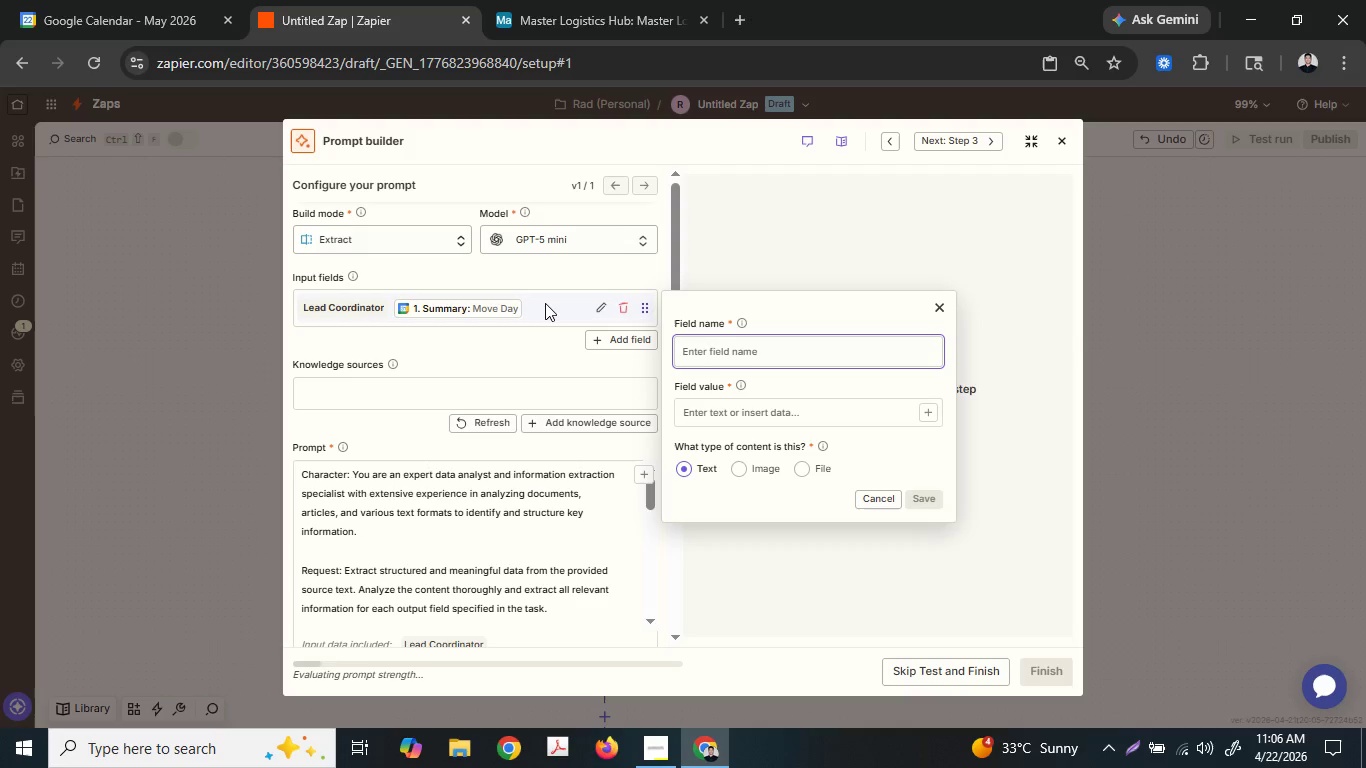 
left_click([601, 308])
 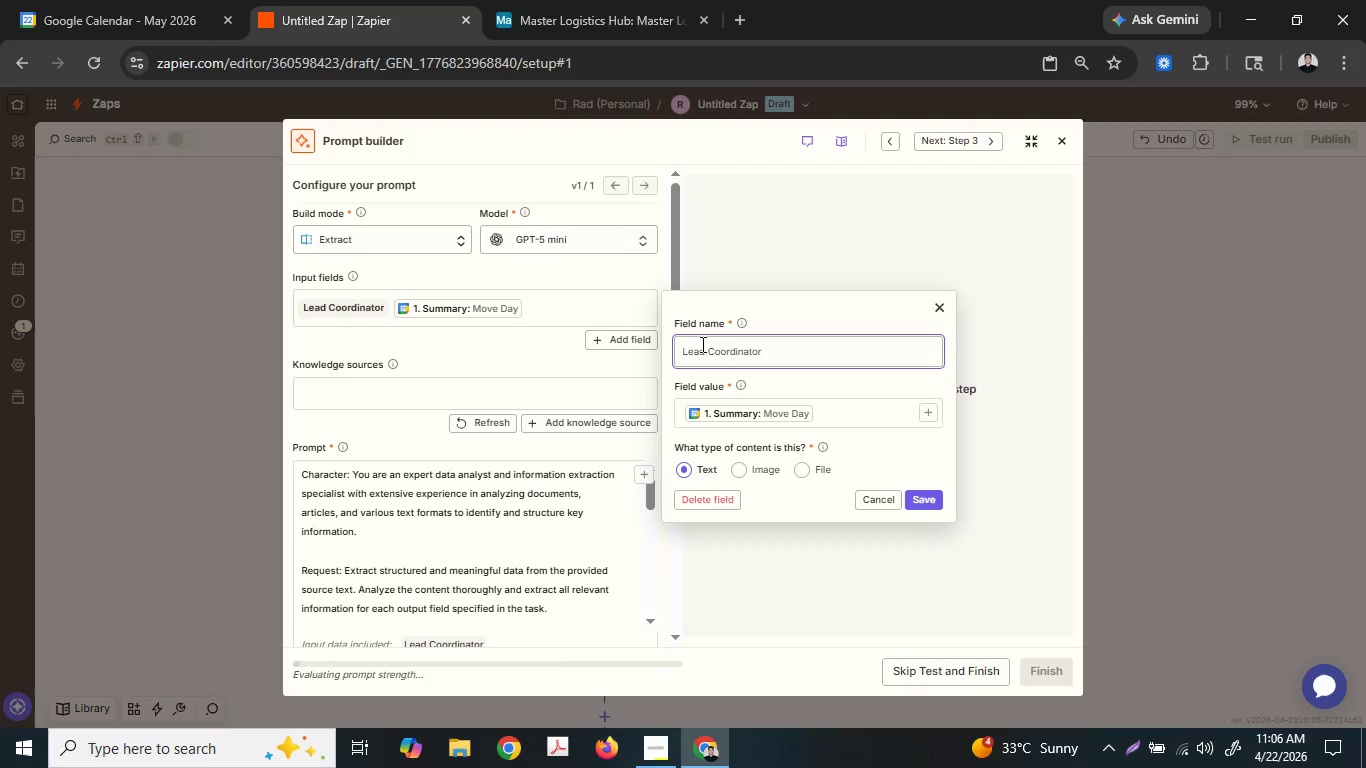 
double_click([702, 344])
 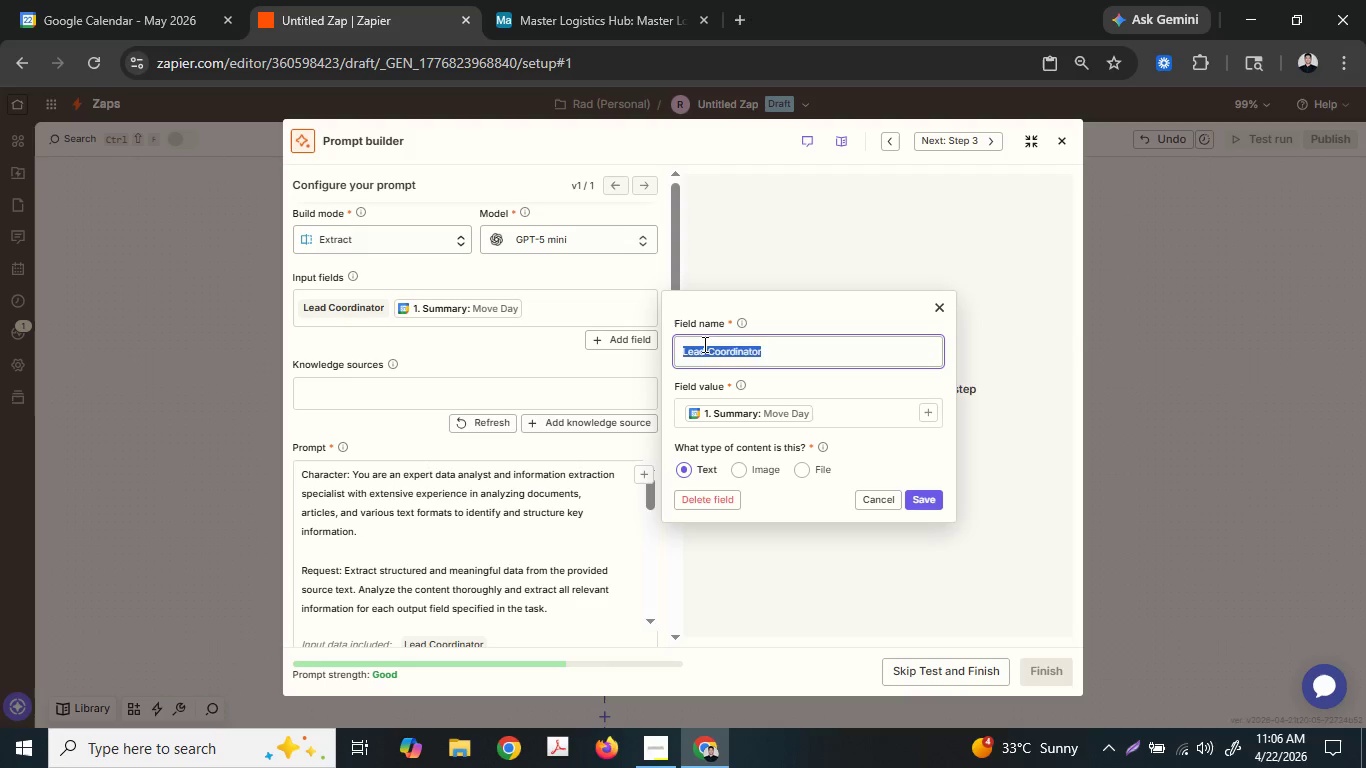 
type(Suma)
key(Backspace)
type(mar)
 